 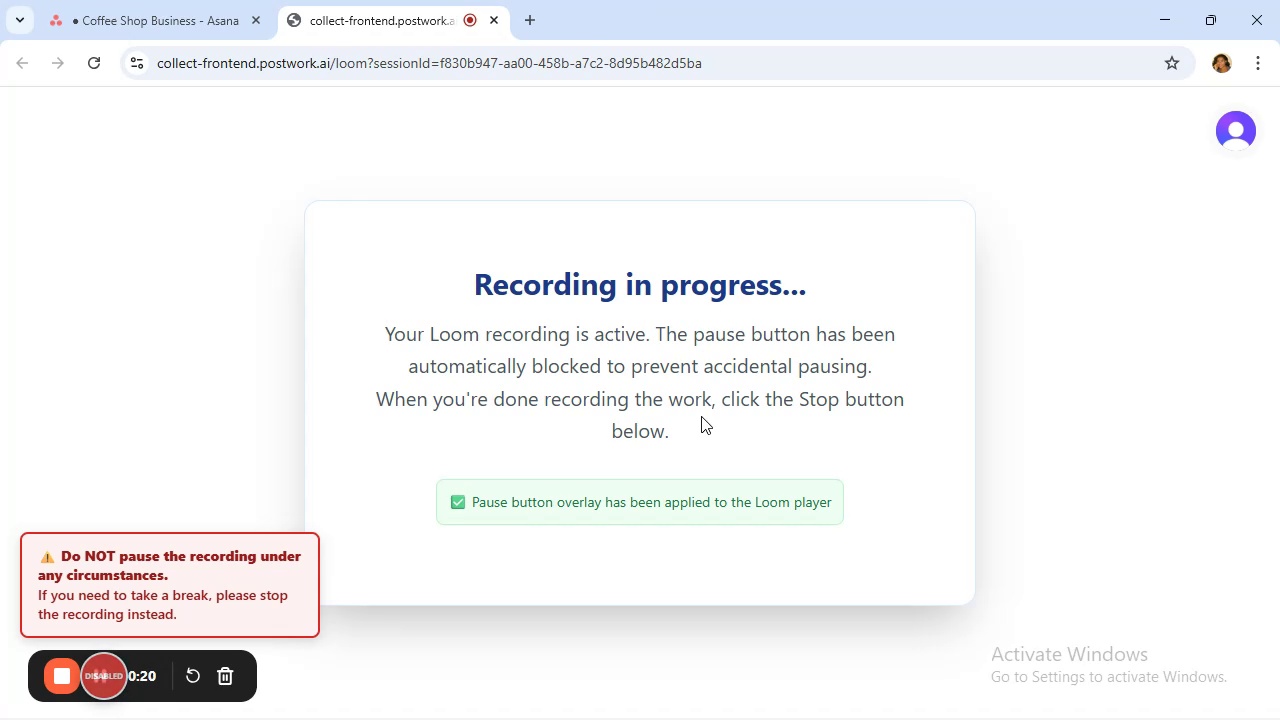 
left_click([132, 1])
 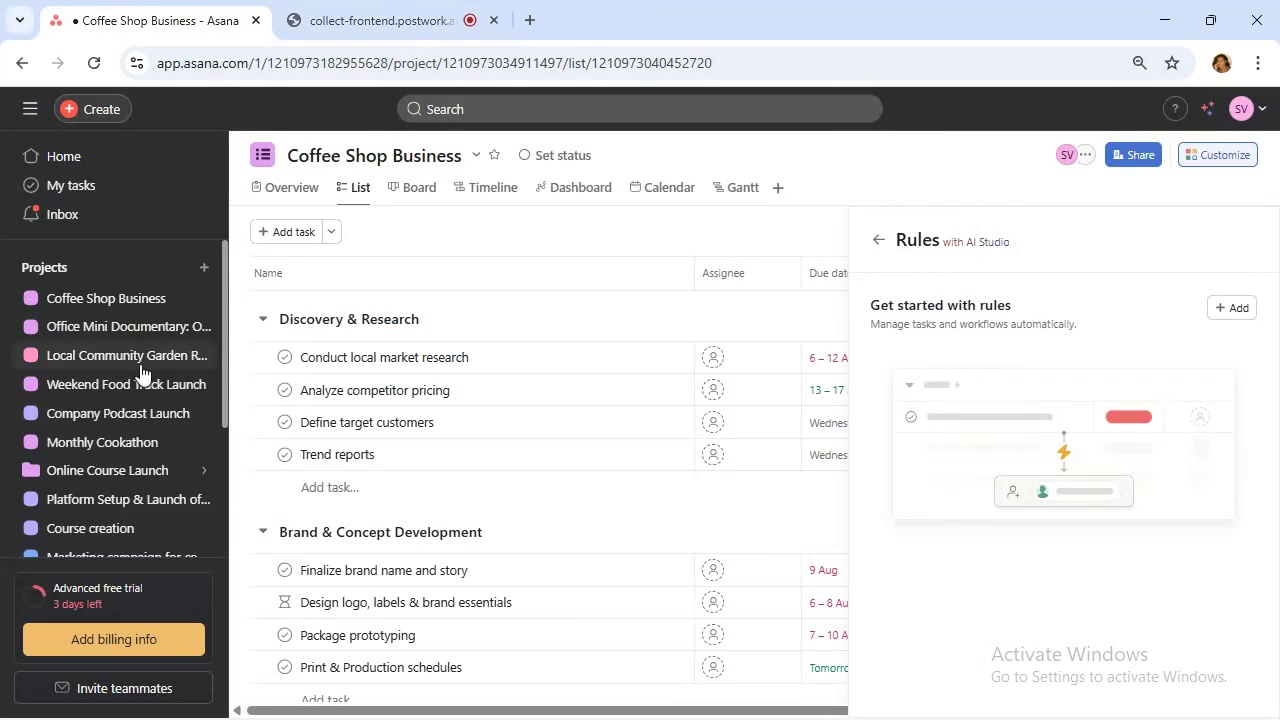 
left_click([118, 322])
 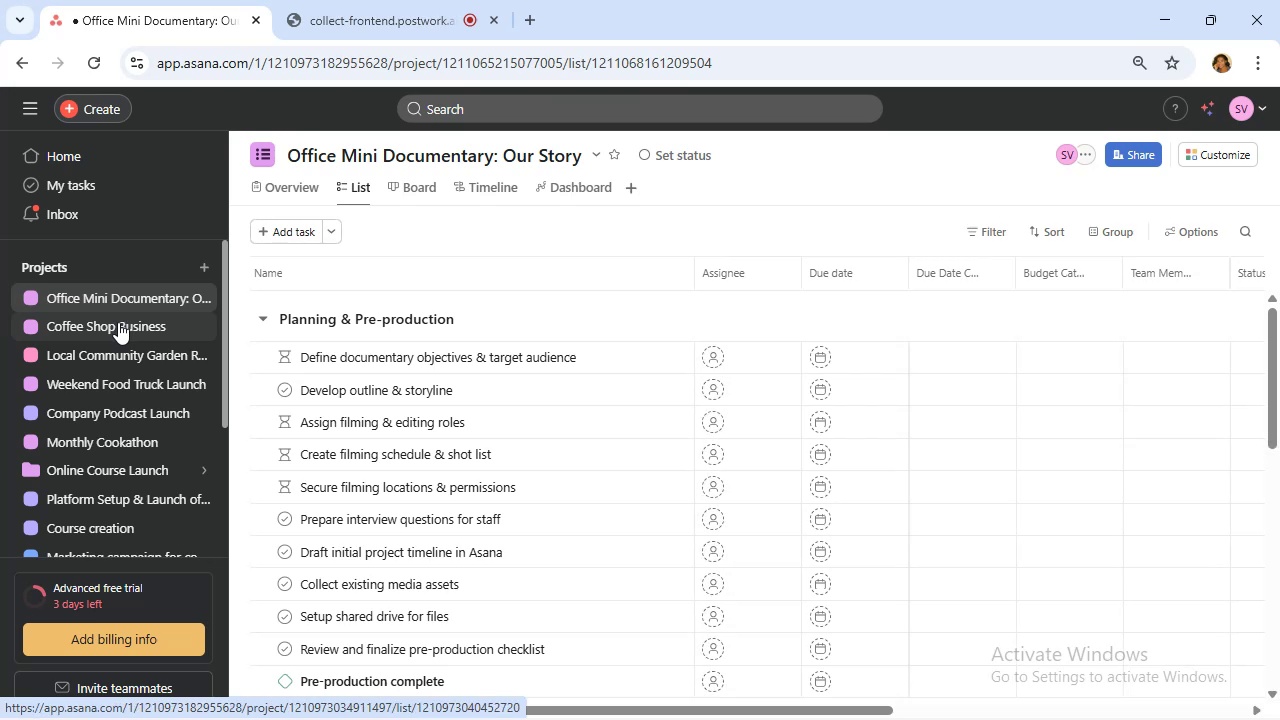 
wait(14.75)
 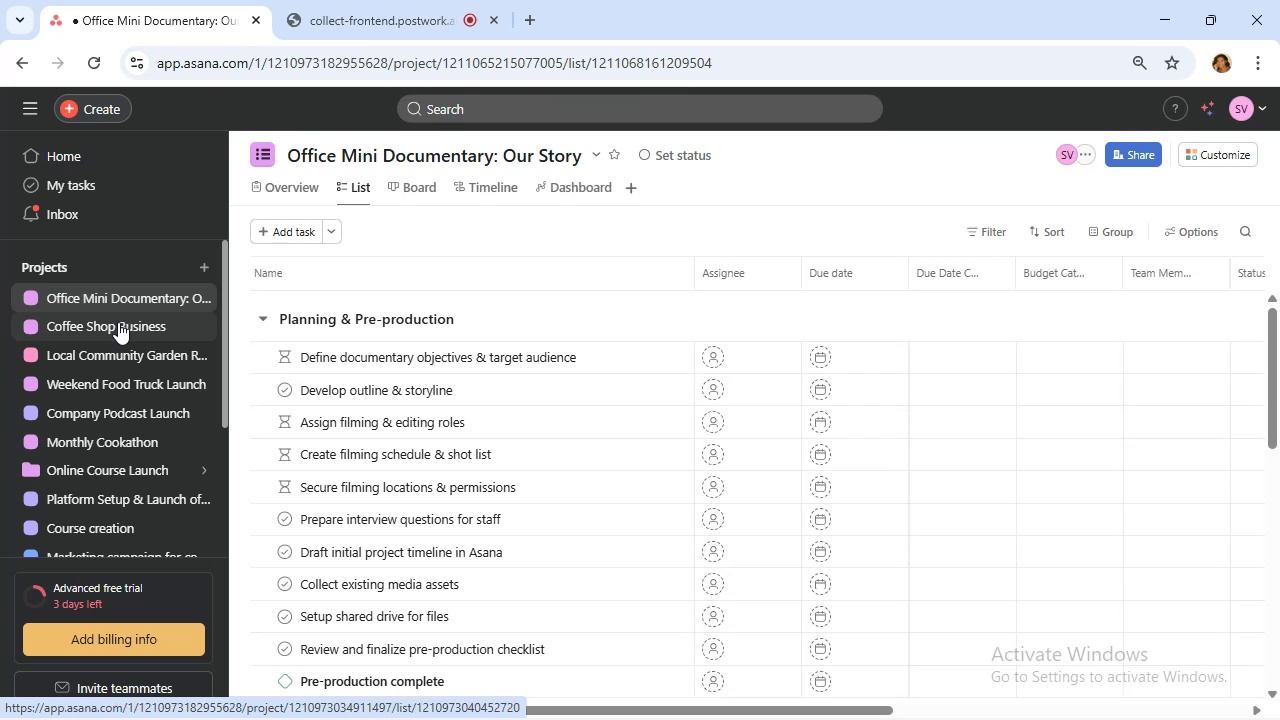 
scroll: coordinate [478, 356], scroll_direction: down, amount: 1.0
 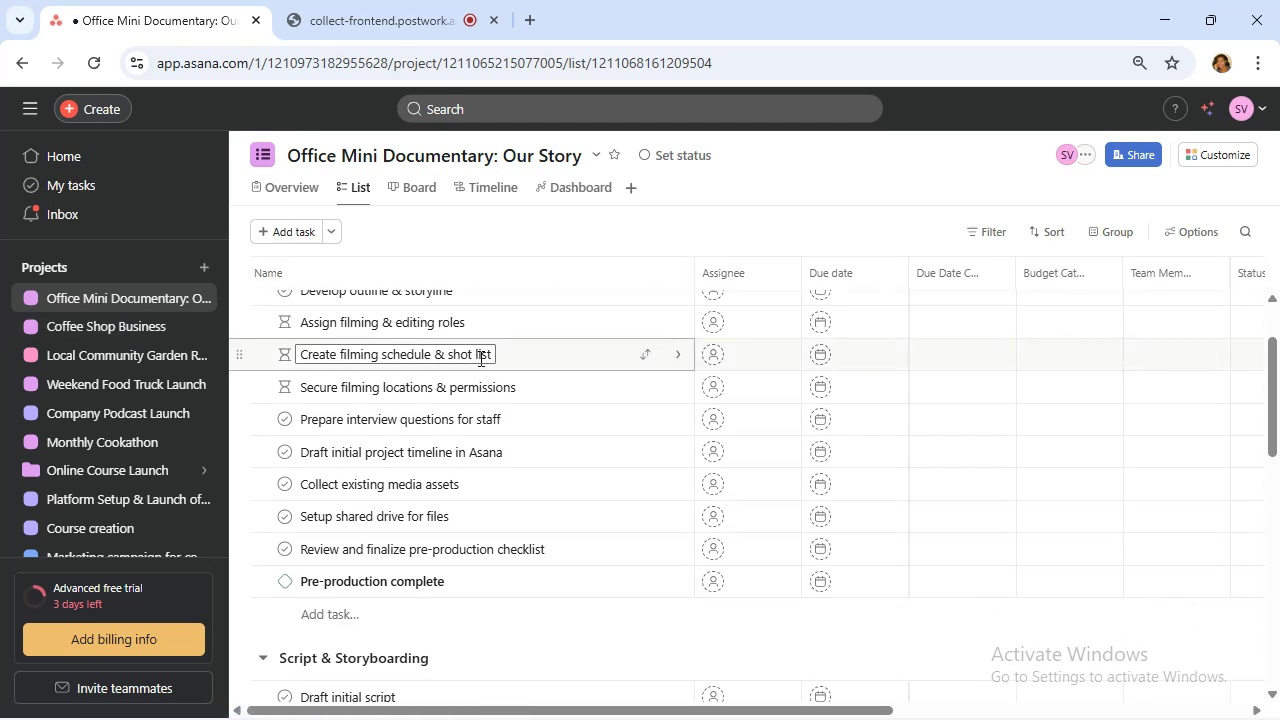 
scroll: coordinate [479, 358], scroll_direction: up, amount: 1.0
 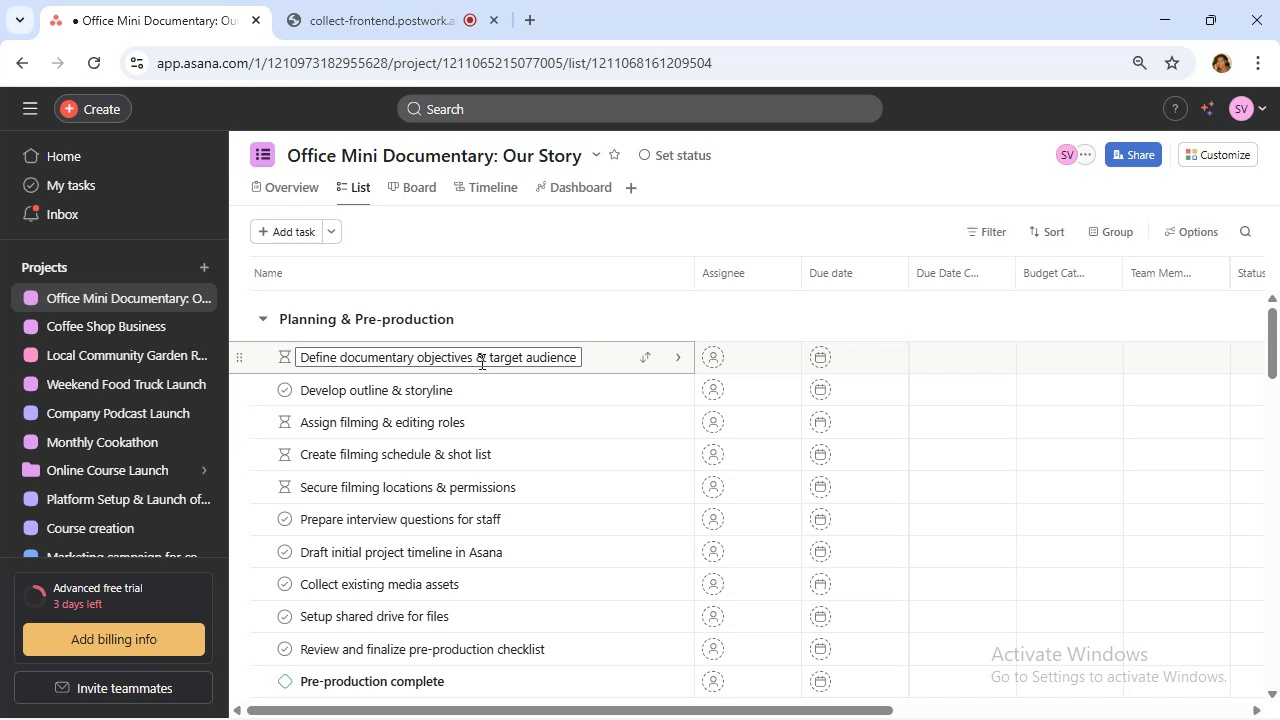 
wait(52.88)
 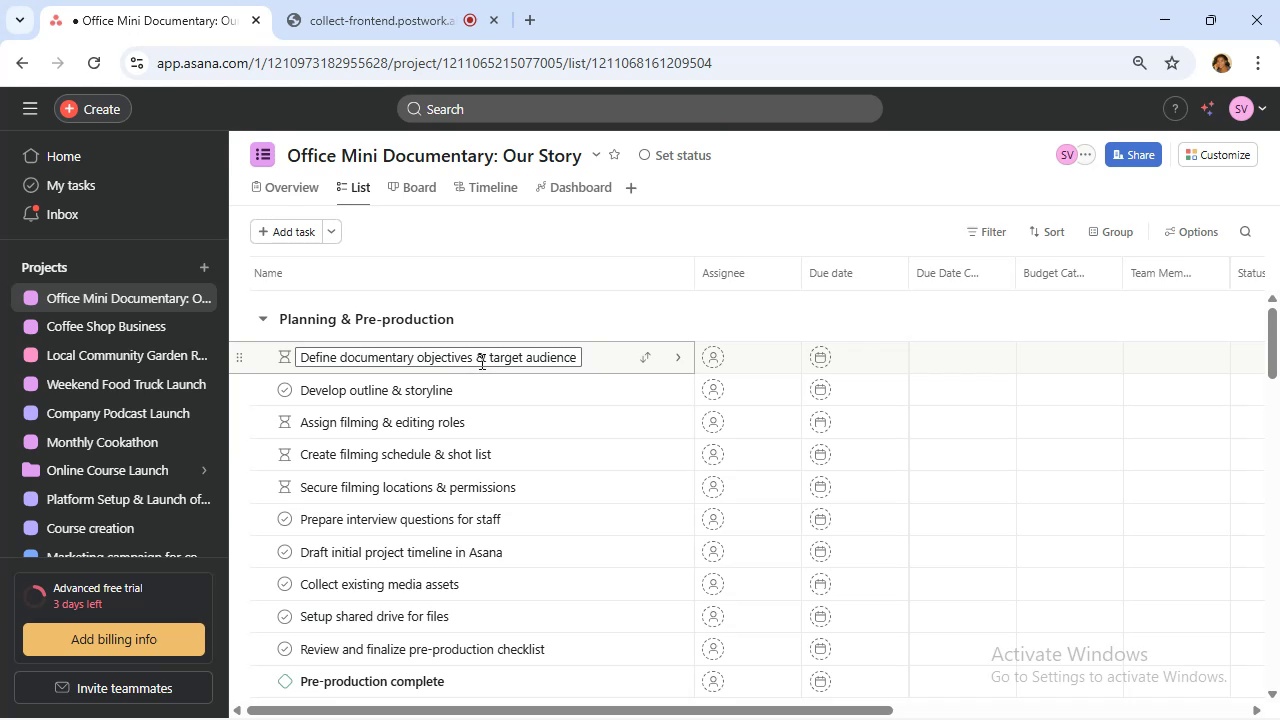 
scroll: coordinate [521, 425], scroll_direction: down, amount: 2.0
 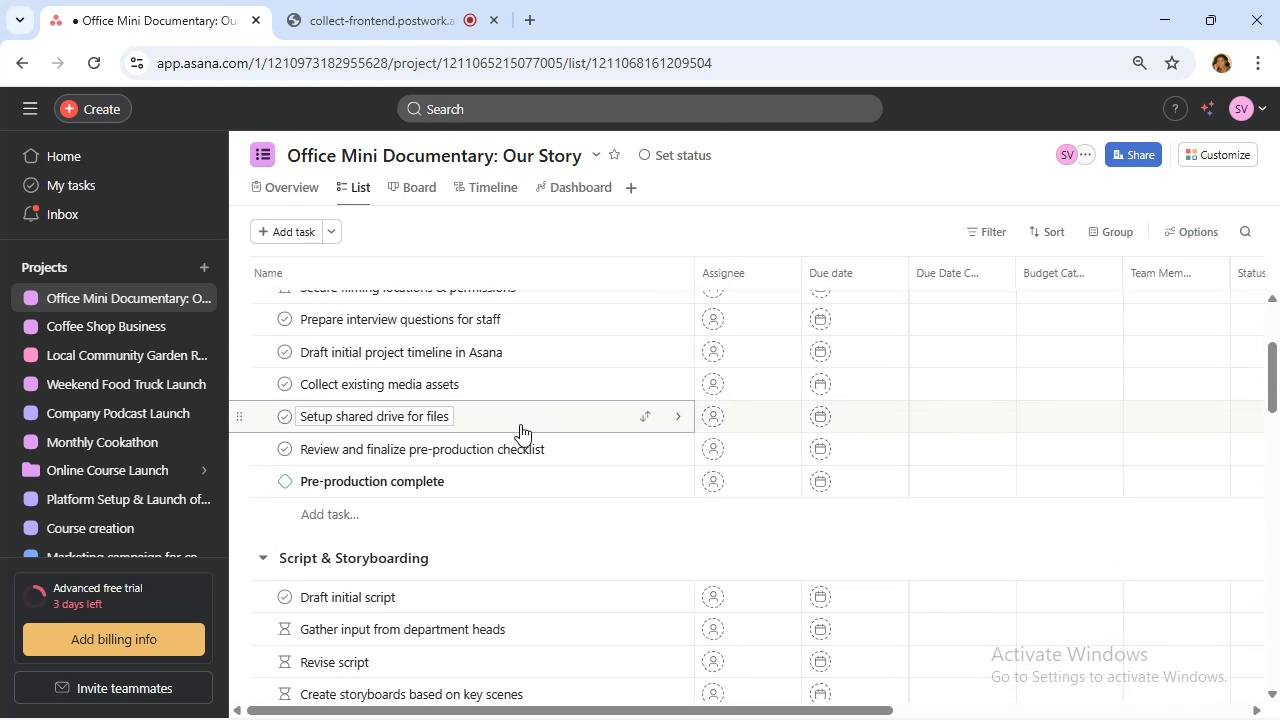 
scroll: coordinate [517, 424], scroll_direction: up, amount: 5.0
 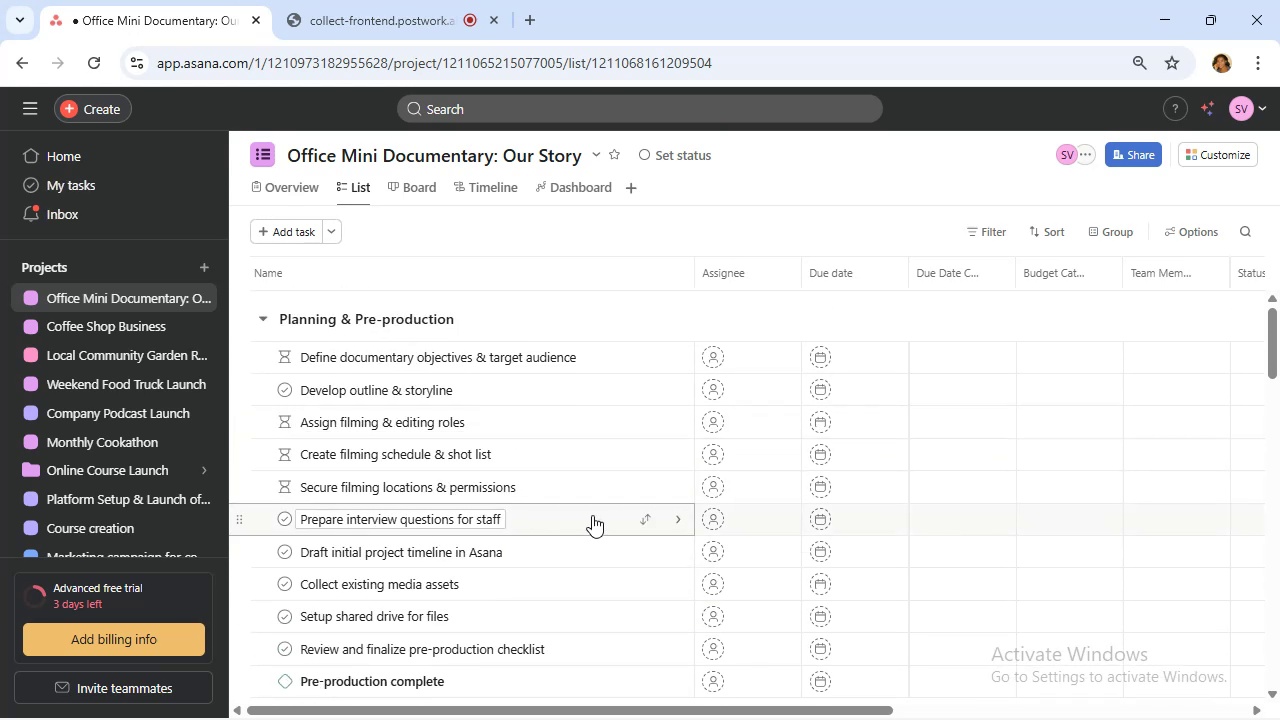 
mouse_move([841, 447])
 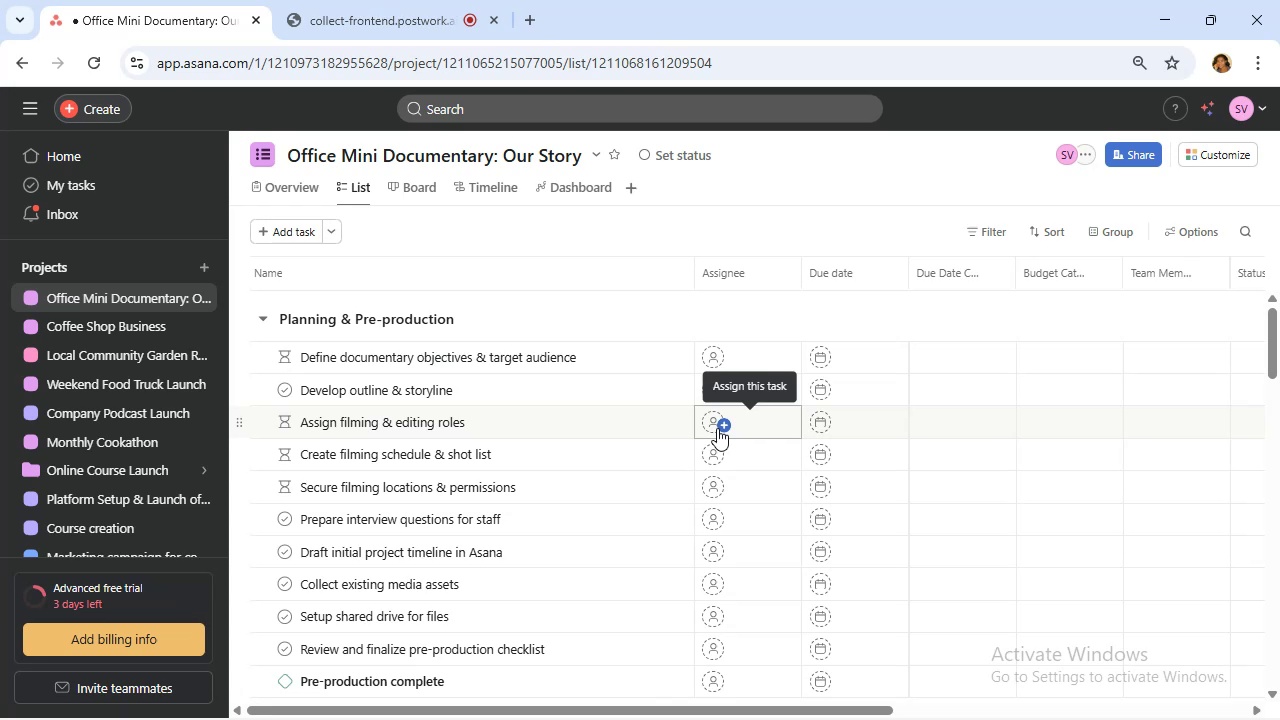 
wait(16.98)
 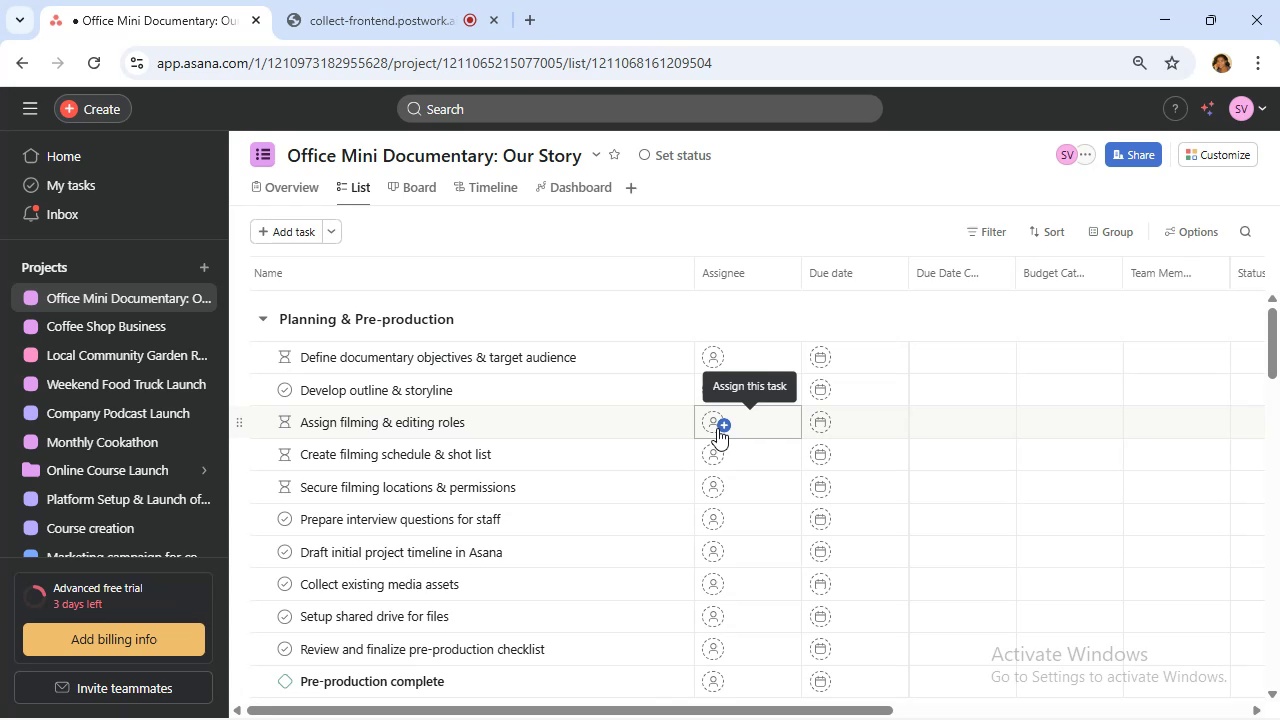 
left_click([780, 273])
 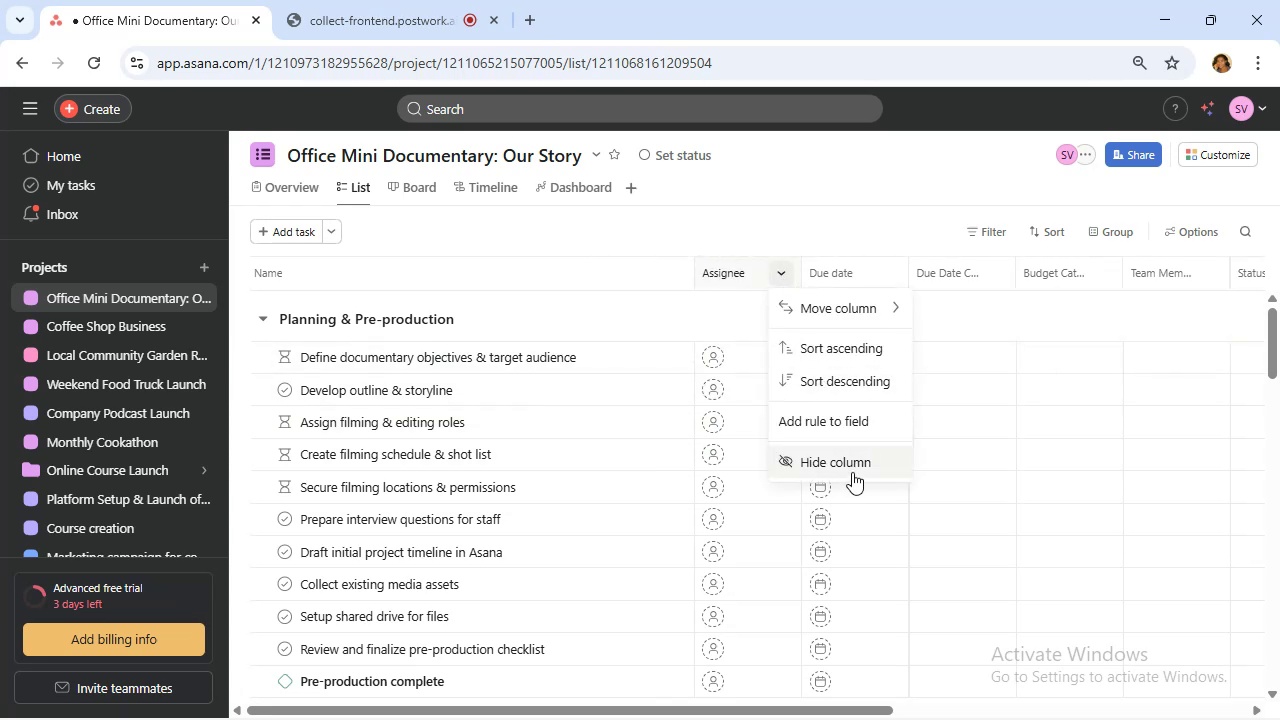 
left_click([848, 466])
 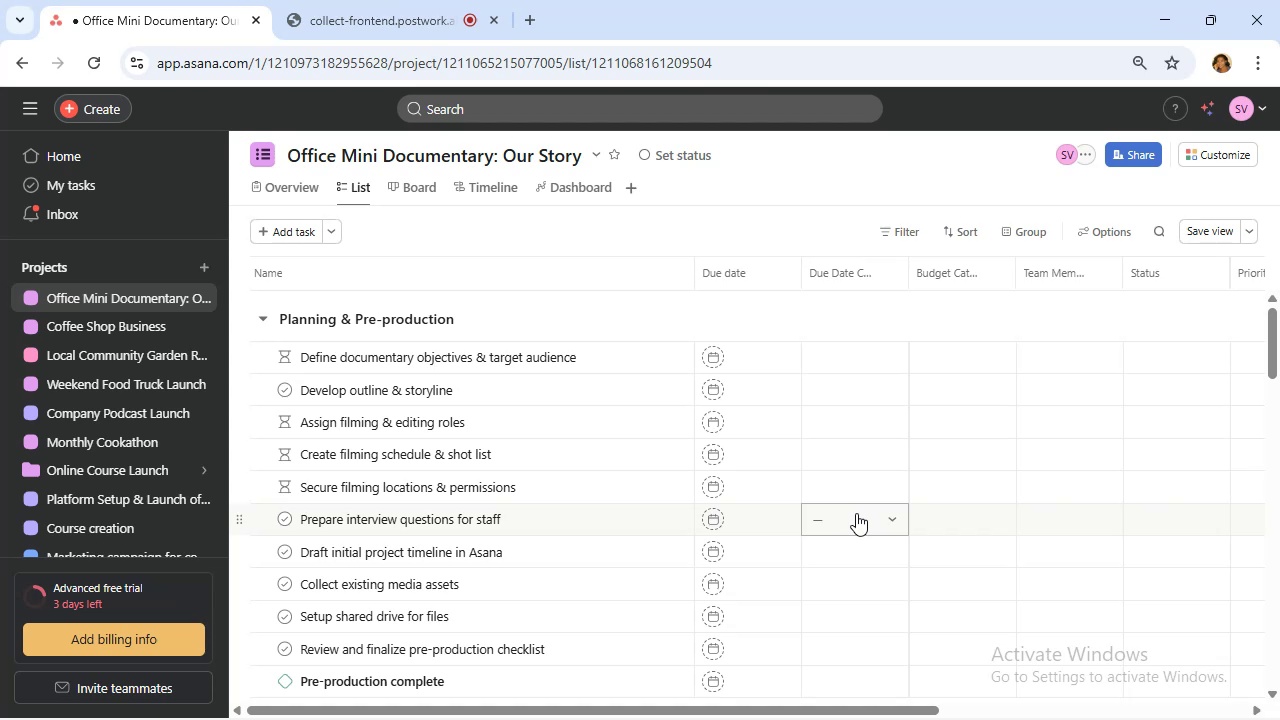 
wait(16.94)
 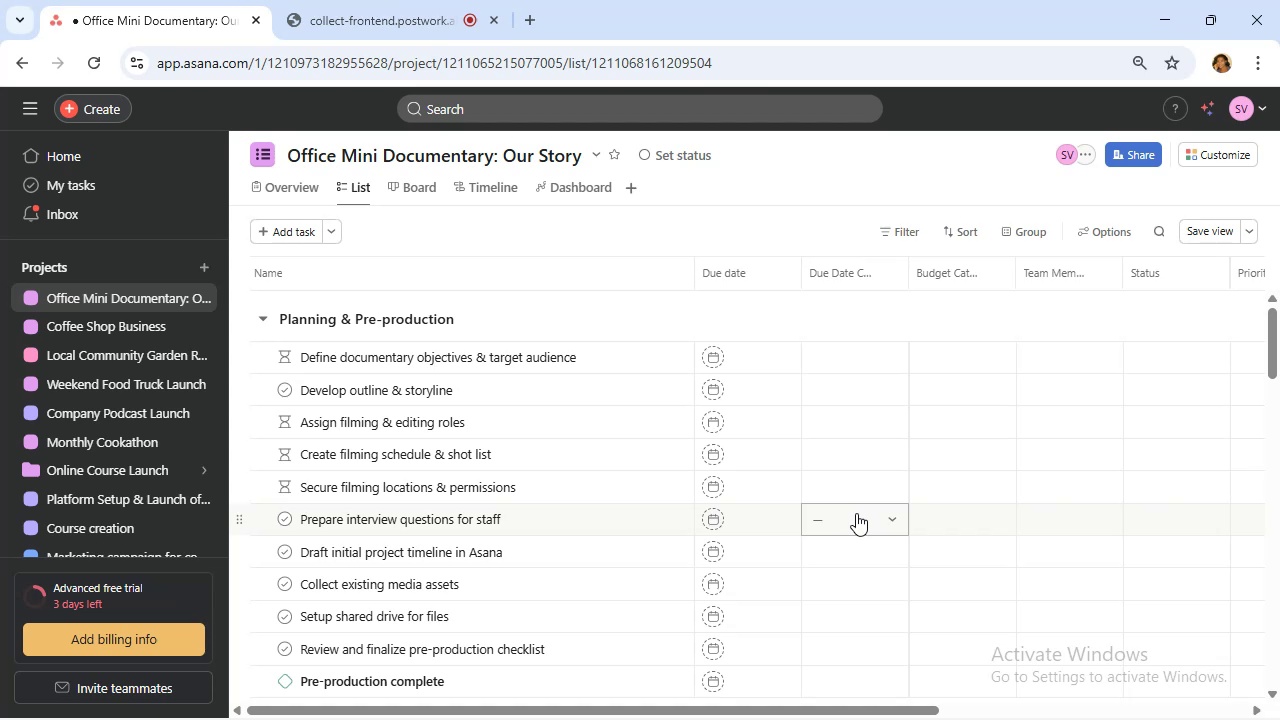 
left_click([756, 366])
 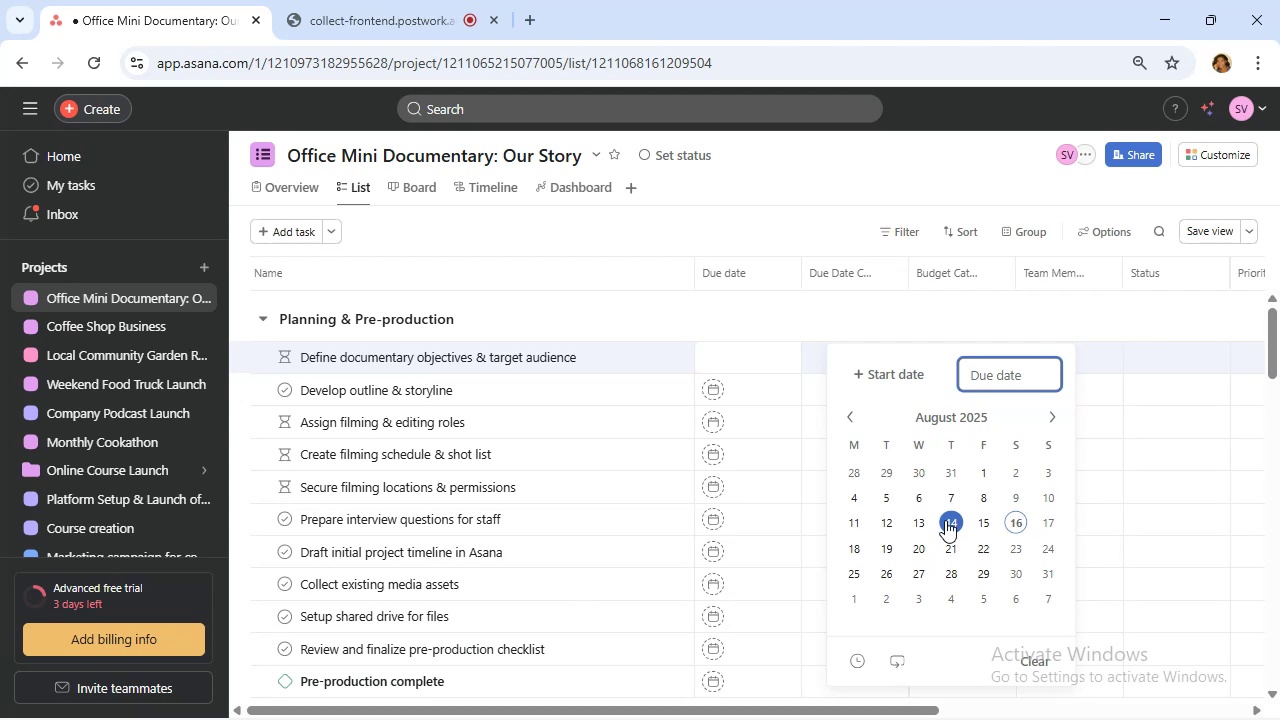 
wait(19.57)
 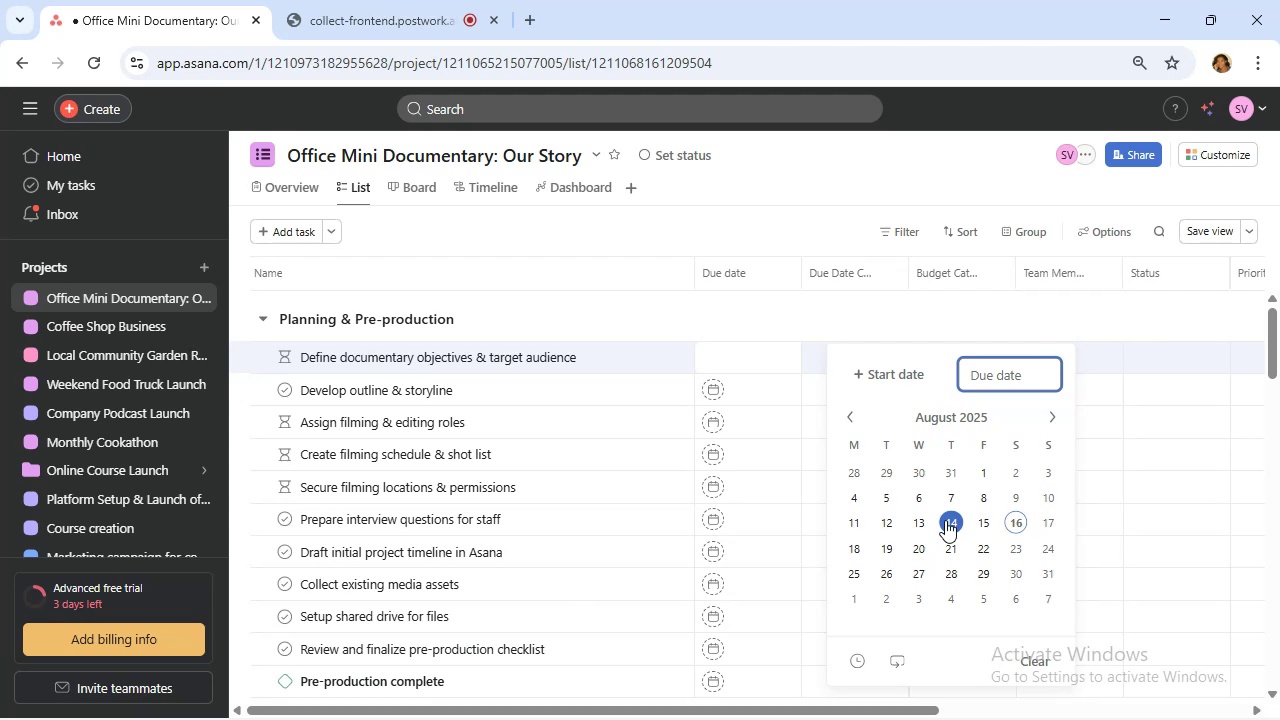 
left_click([1052, 409])
 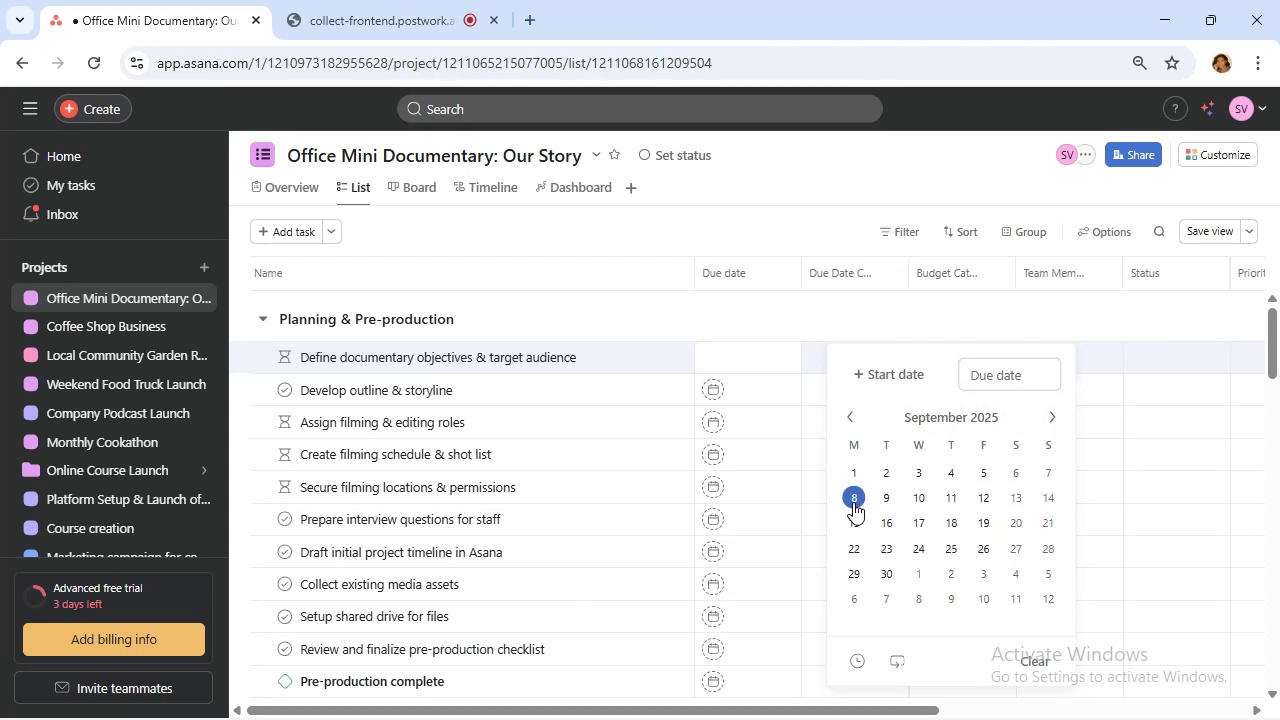 
left_click([859, 474])
 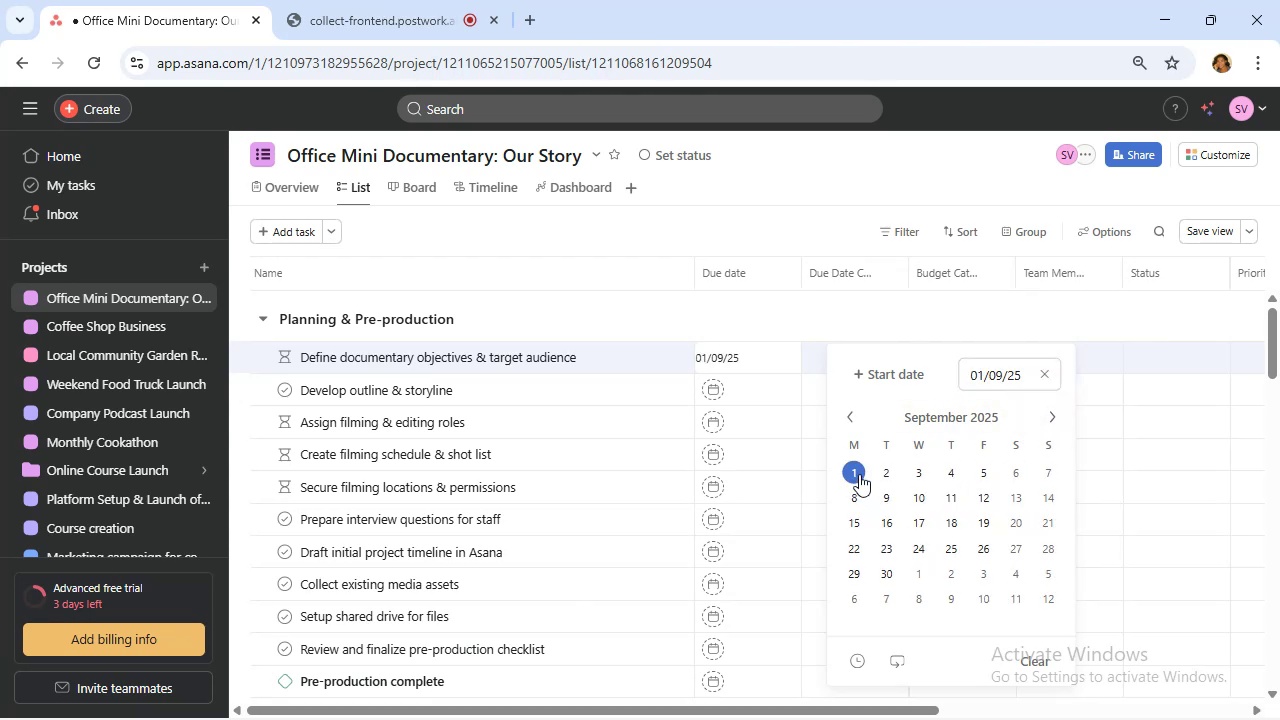 
mouse_move([833, 479])
 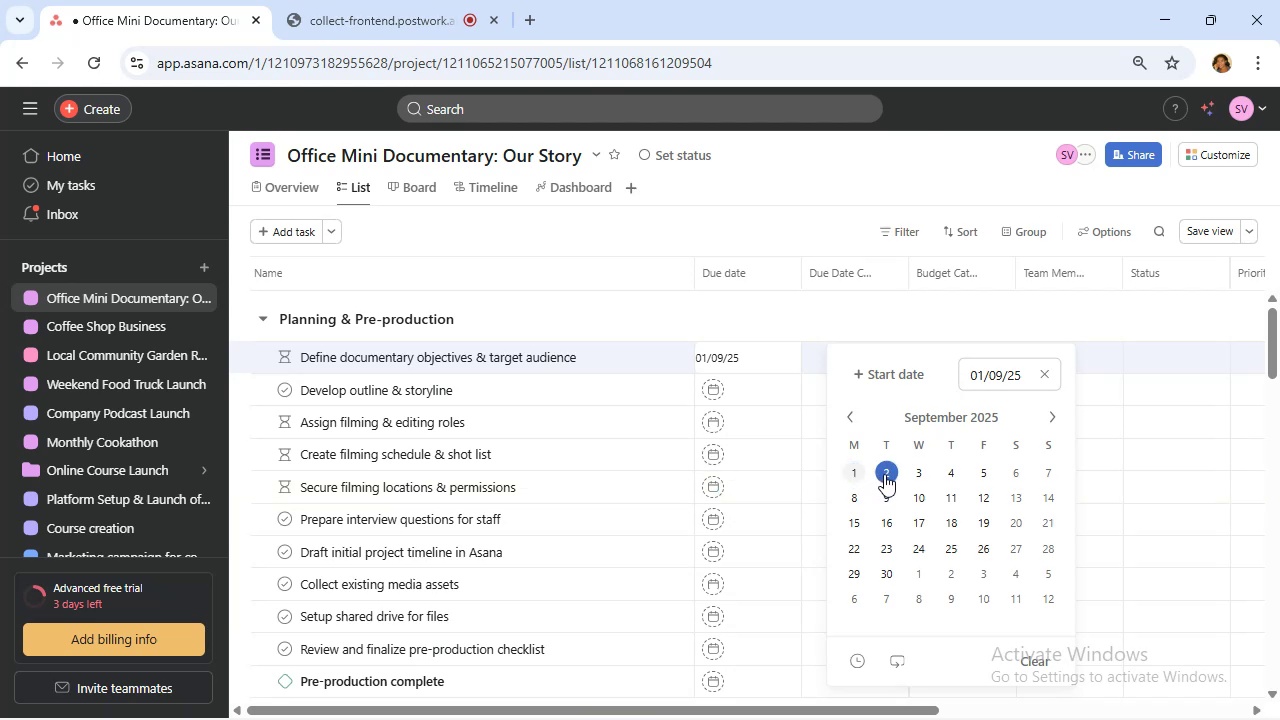 
left_click([884, 474])
 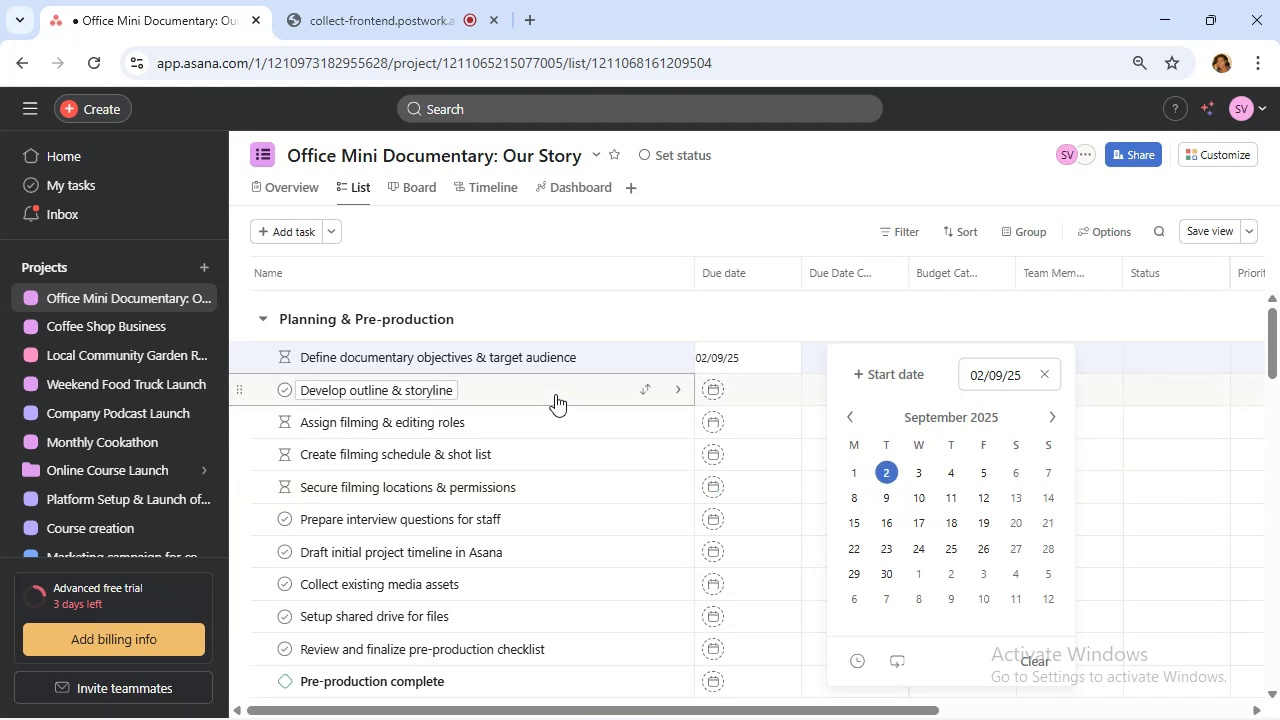 
left_click([556, 391])
 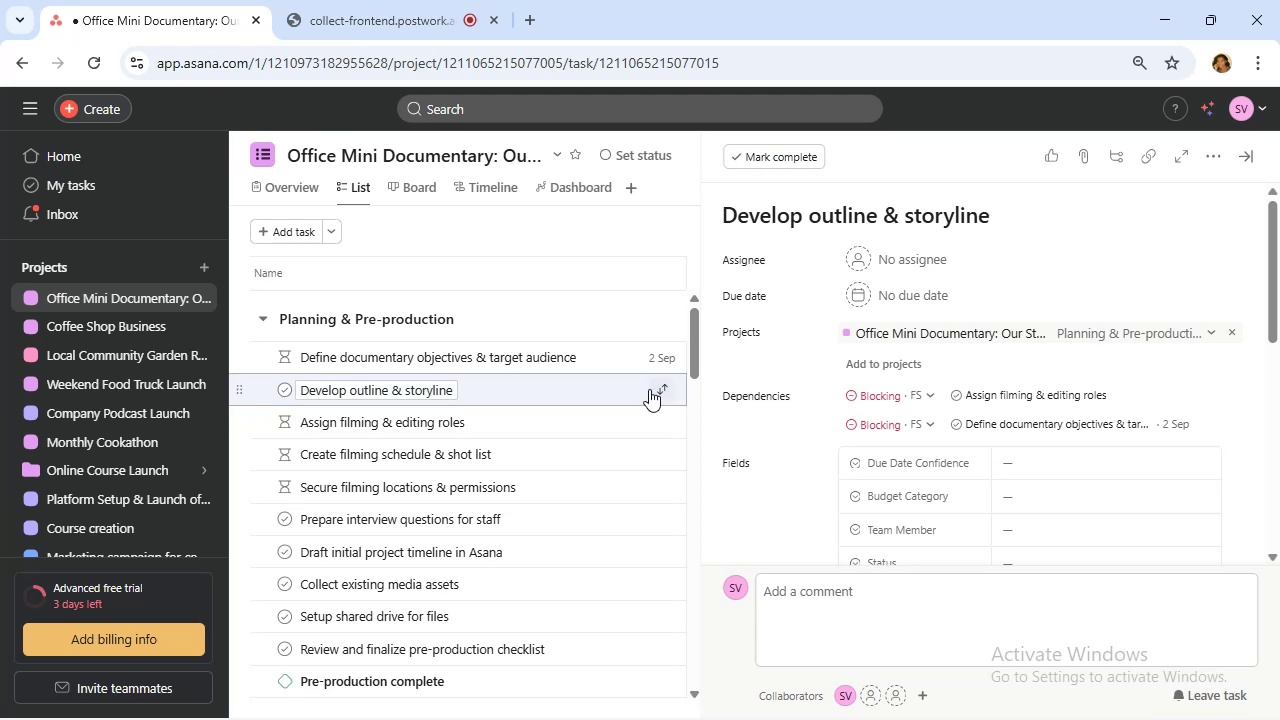 
wait(5.58)
 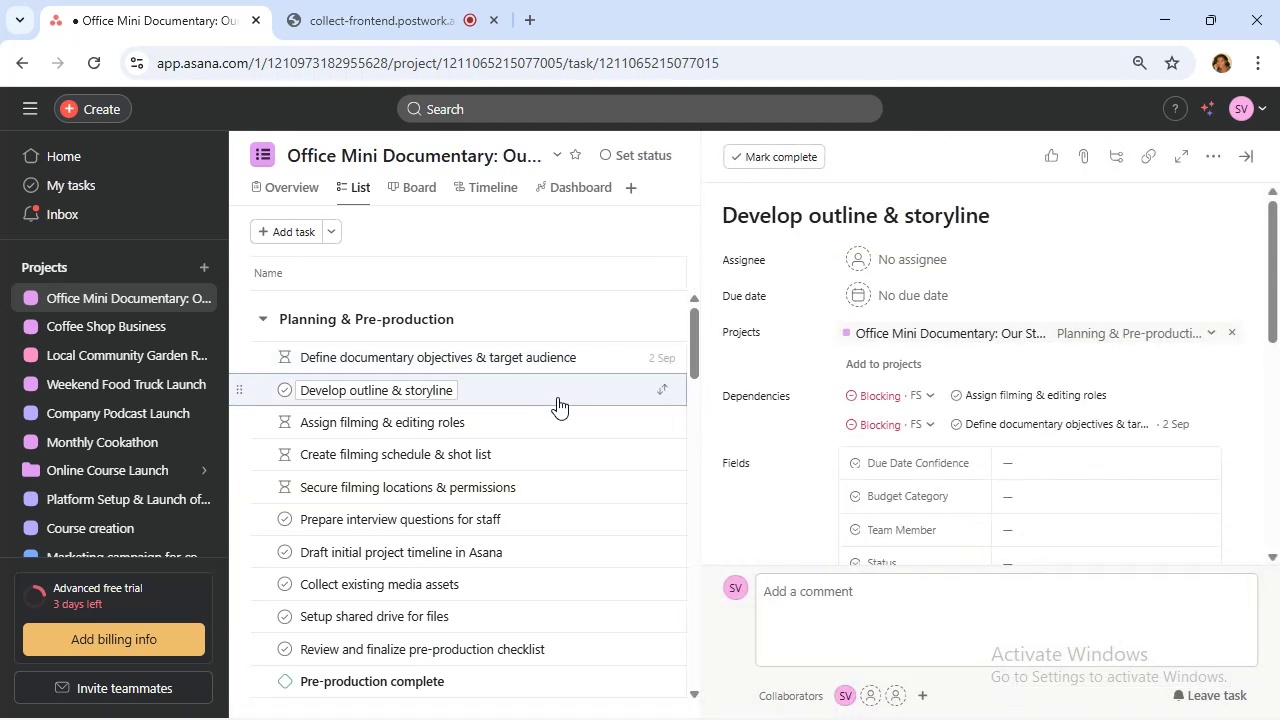 
mouse_move([949, 314])
 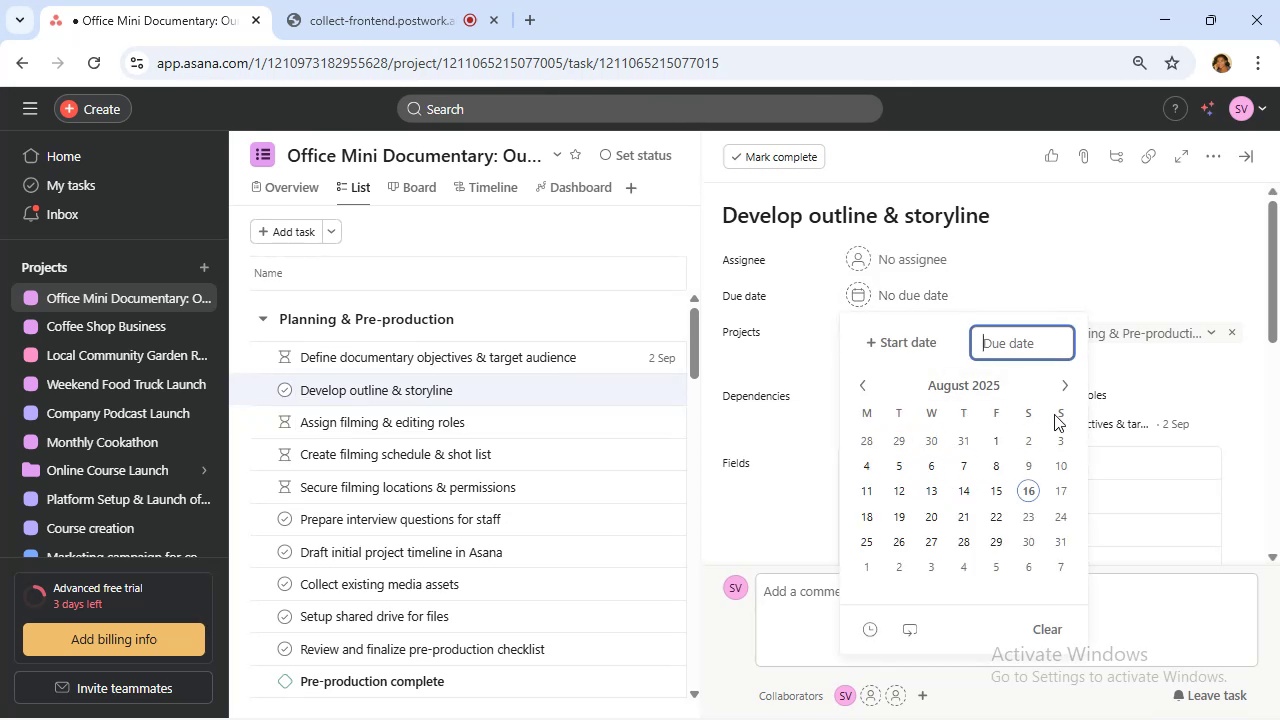 
left_click([1065, 383])
 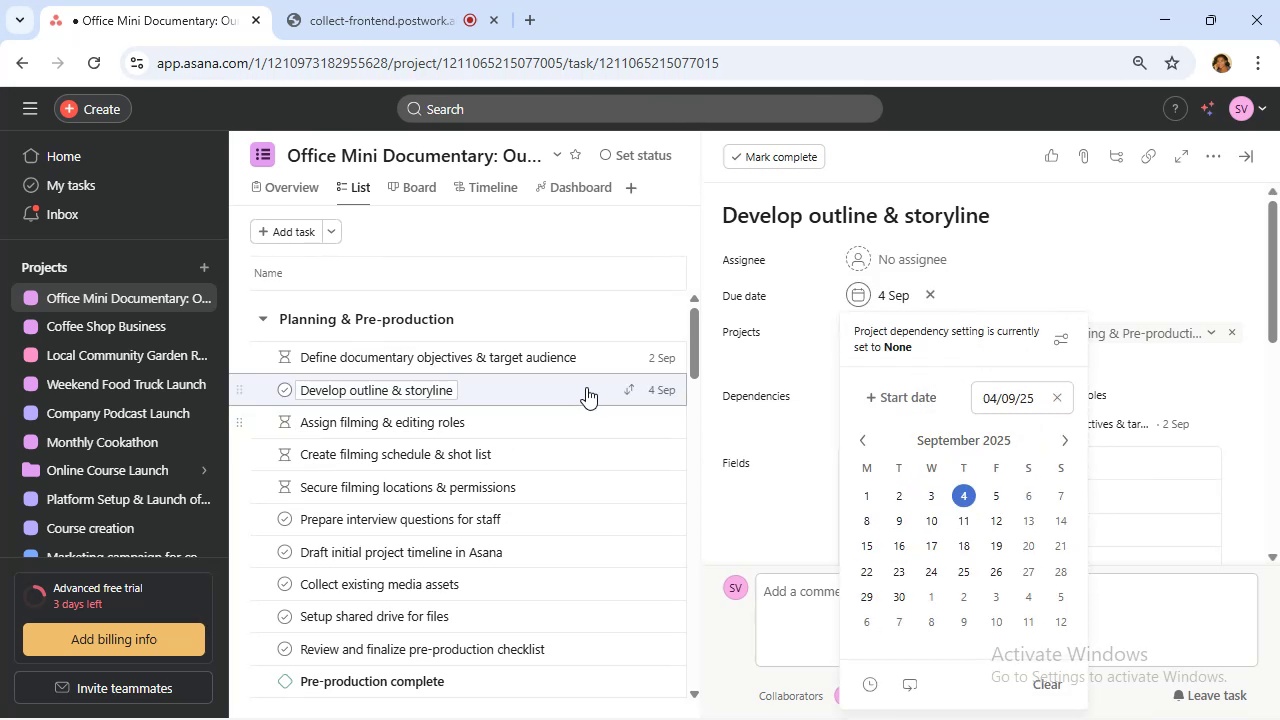 
left_click([602, 359])
 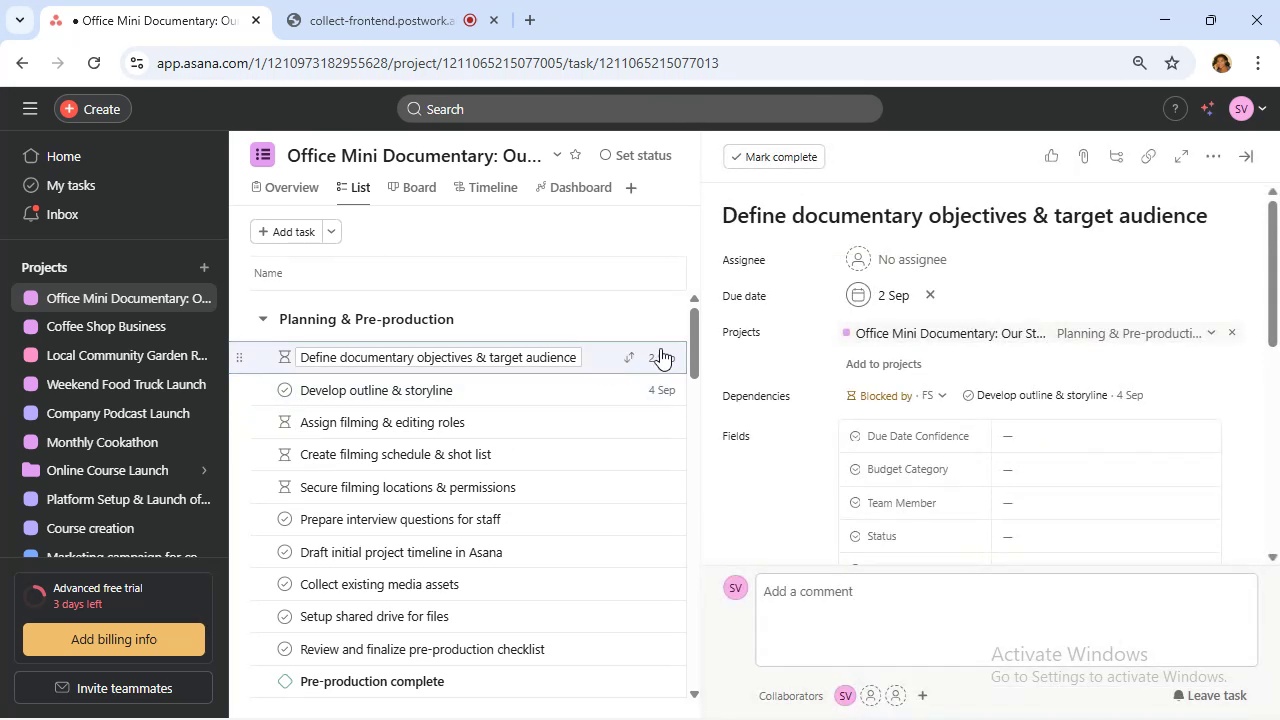 
mouse_move([935, 362])
 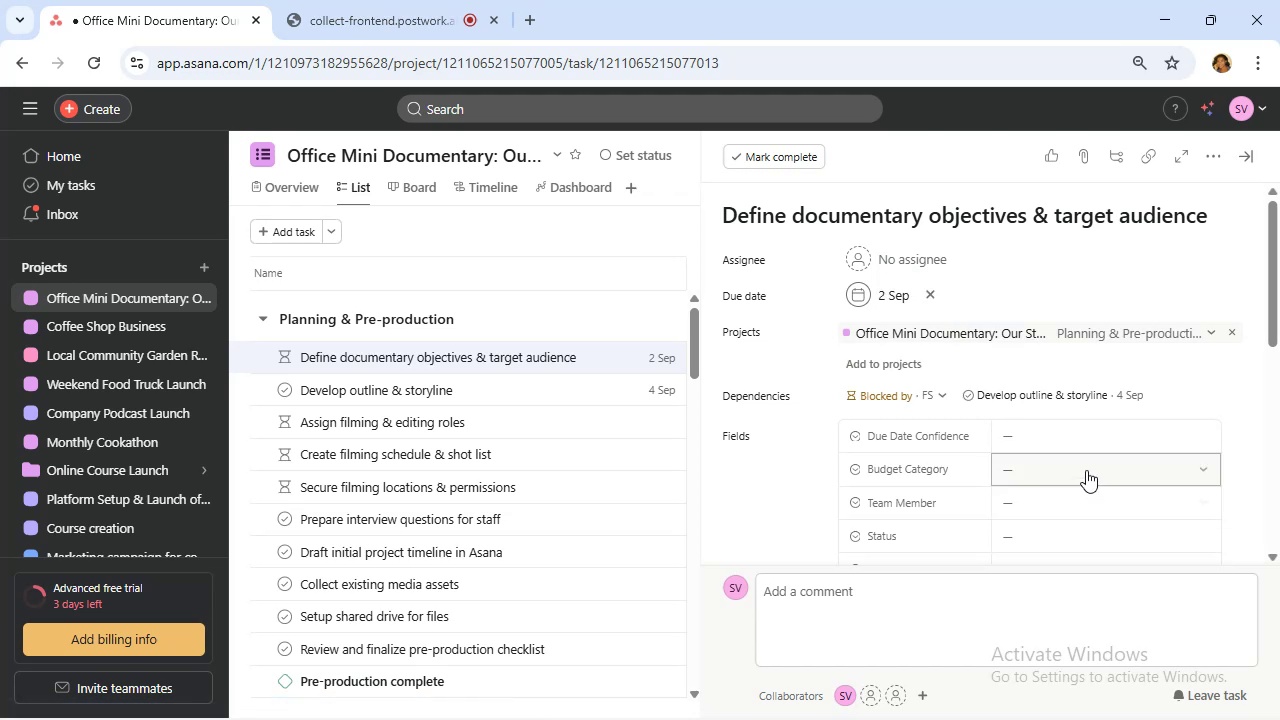 
scroll: coordinate [1086, 470], scroll_direction: down, amount: 2.0
 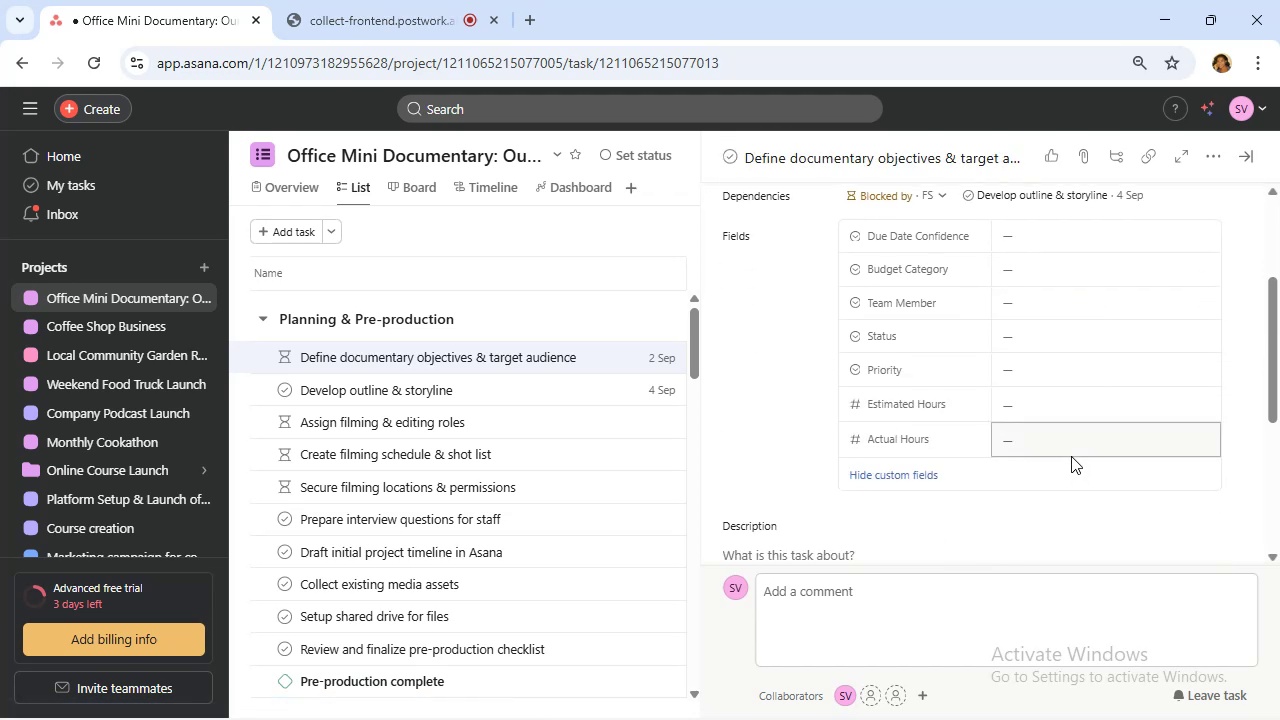 
scroll: coordinate [1068, 451], scroll_direction: up, amount: 1.0
 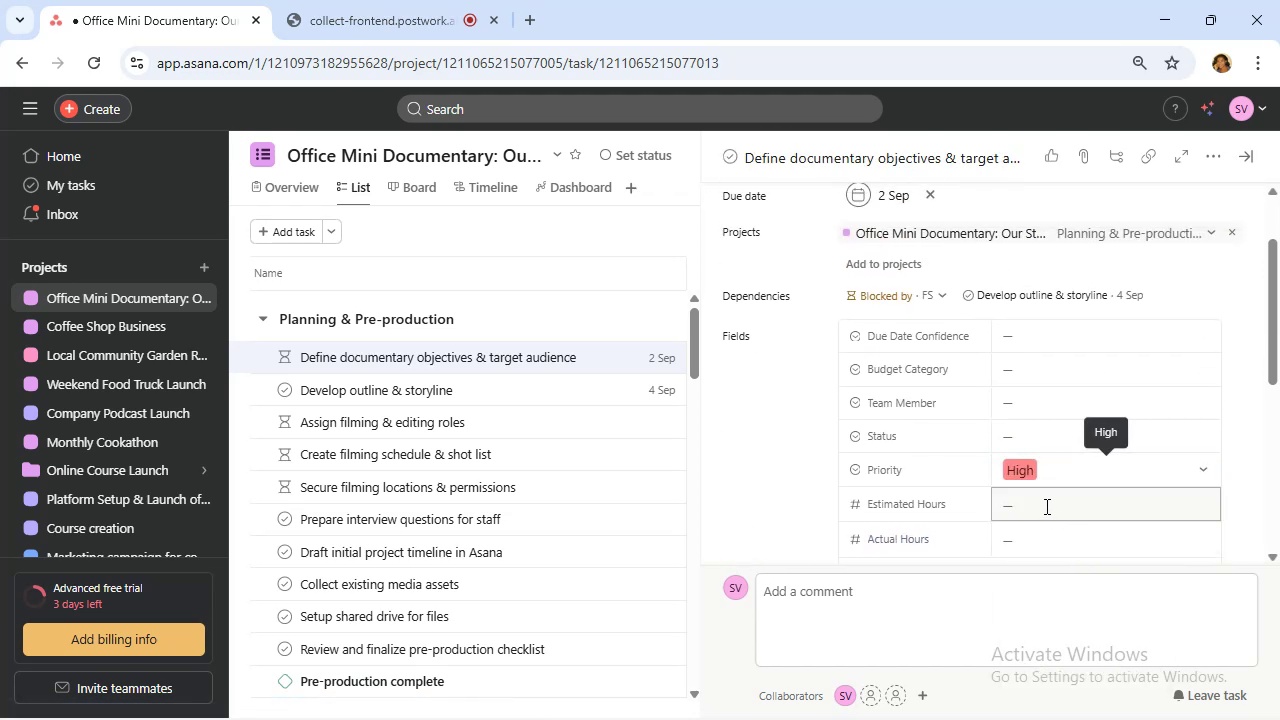 
wait(8.53)
 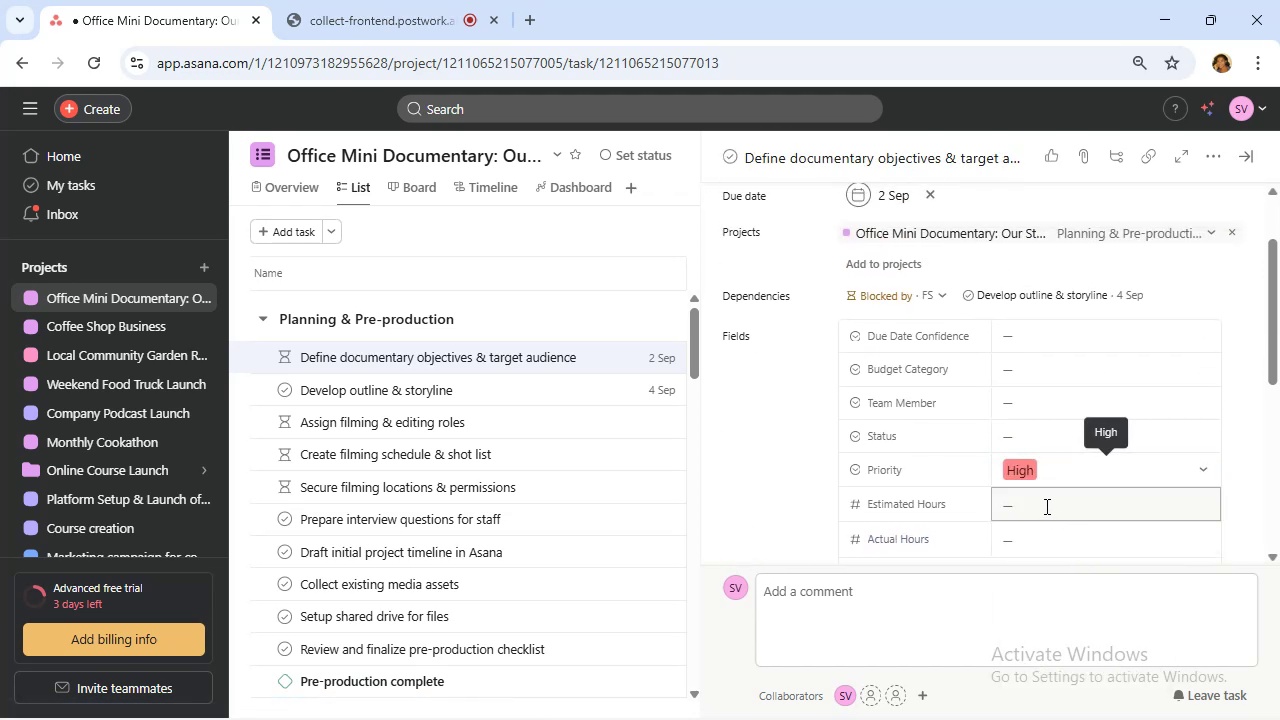 
scroll: coordinate [1037, 491], scroll_direction: down, amount: 1.0
 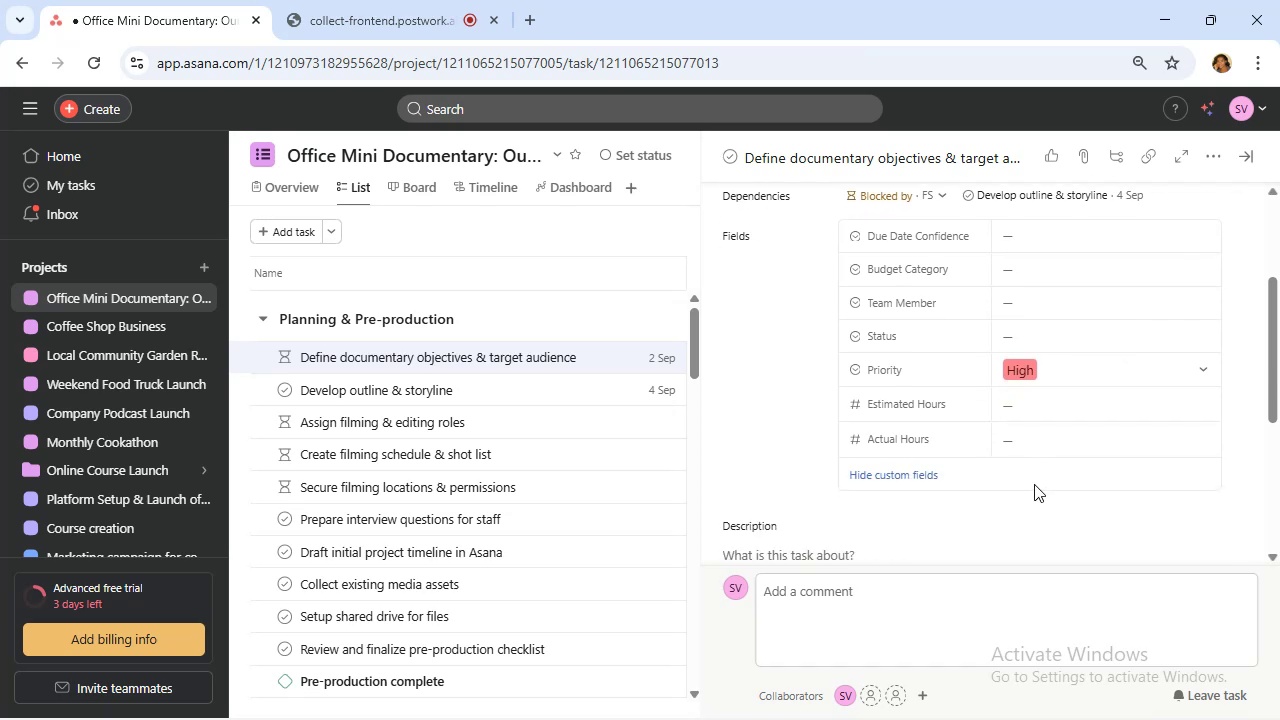 
scroll: coordinate [1034, 484], scroll_direction: up, amount: 1.0
 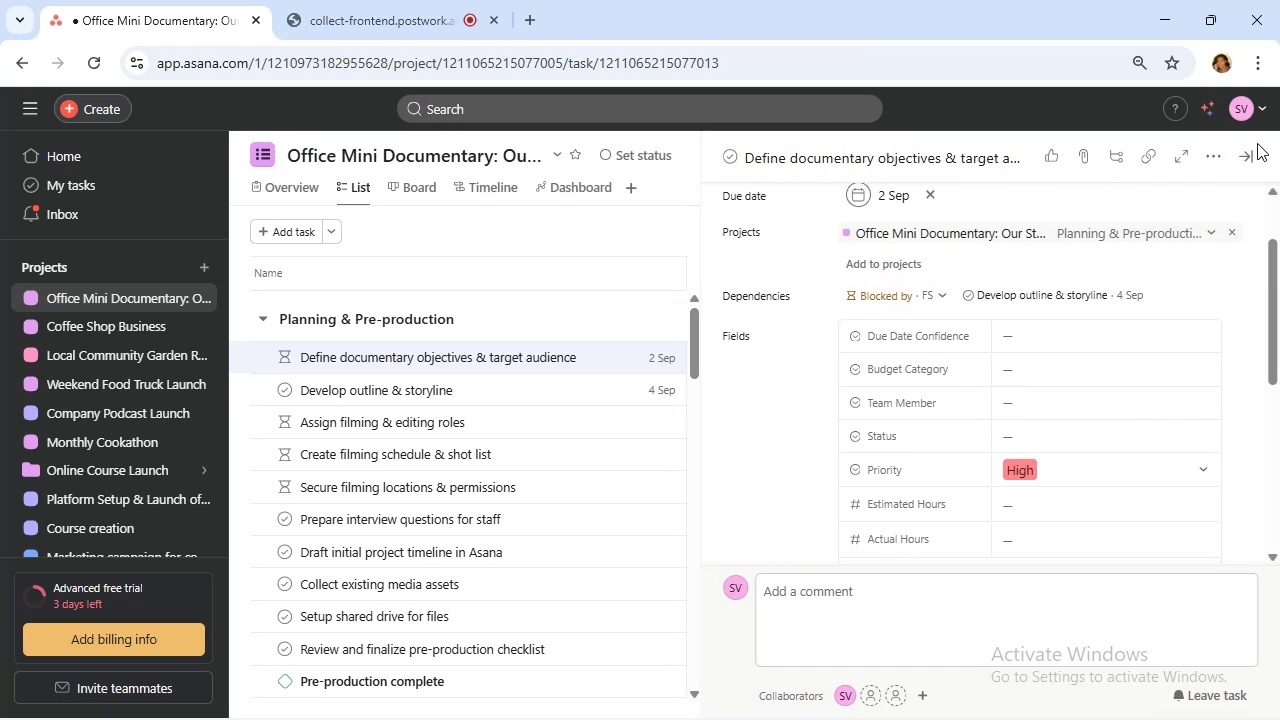 
left_click([1244, 158])
 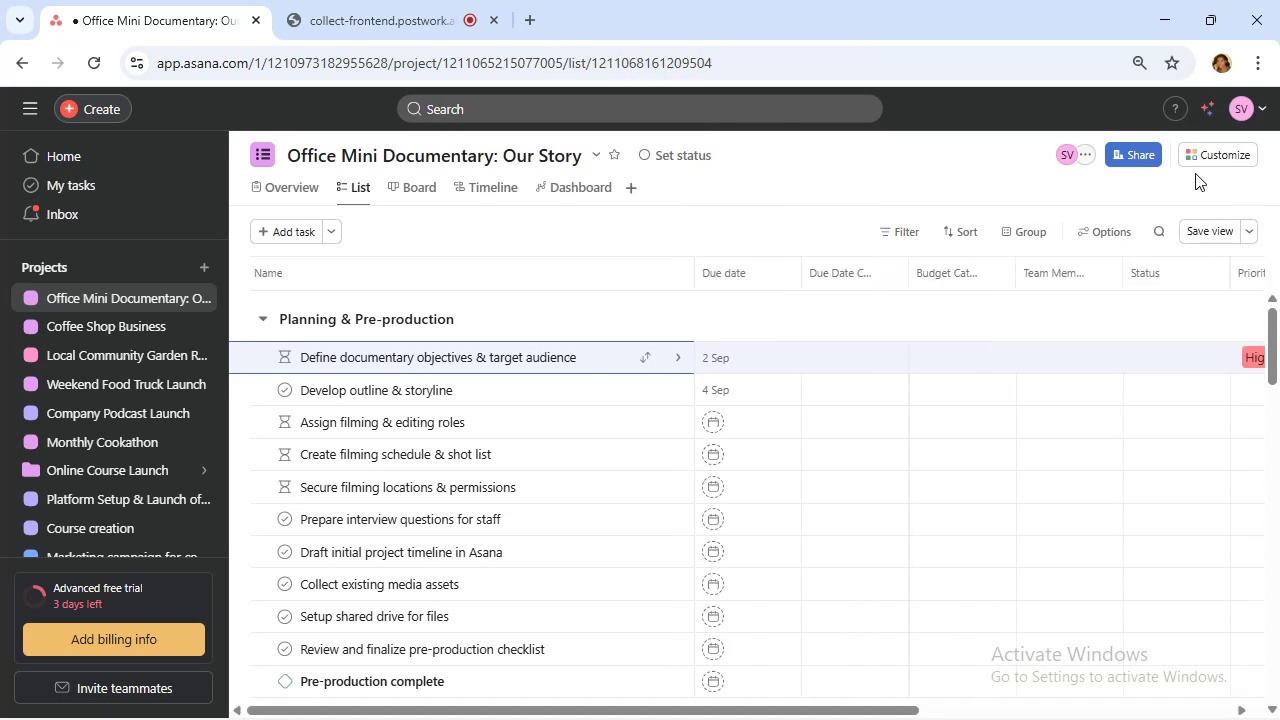 
left_click([1198, 155])
 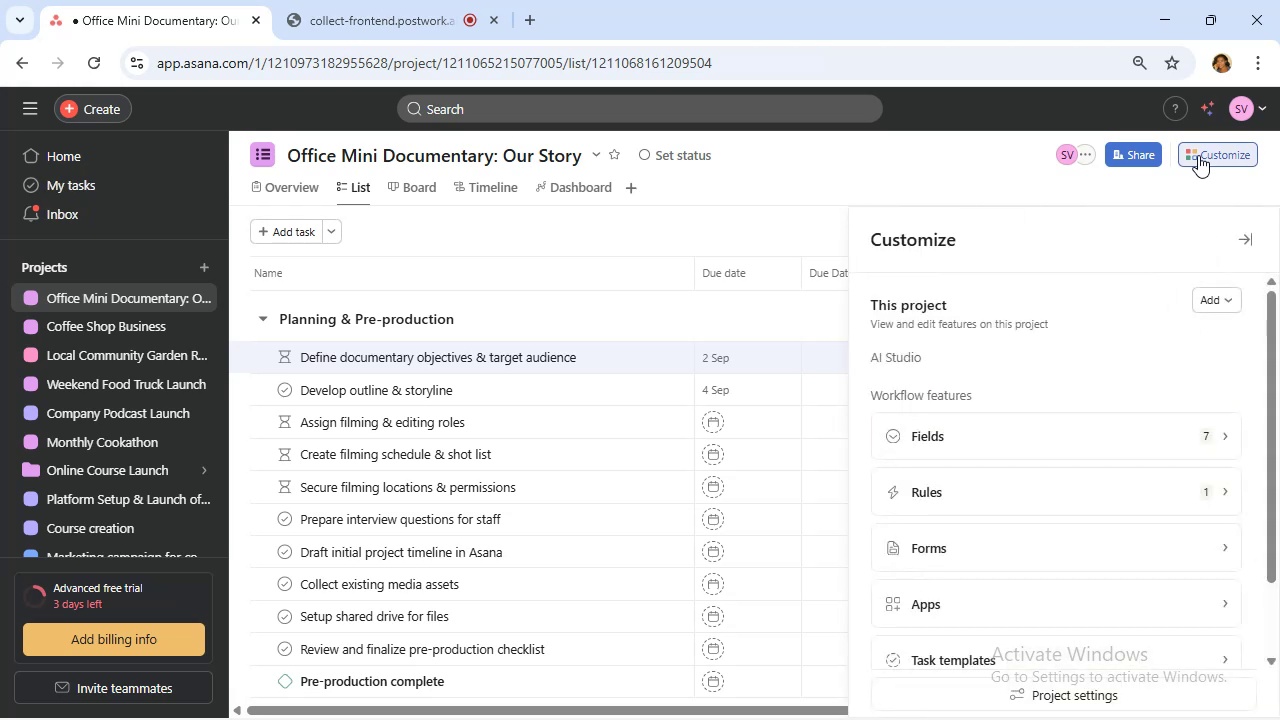 
wait(8.26)
 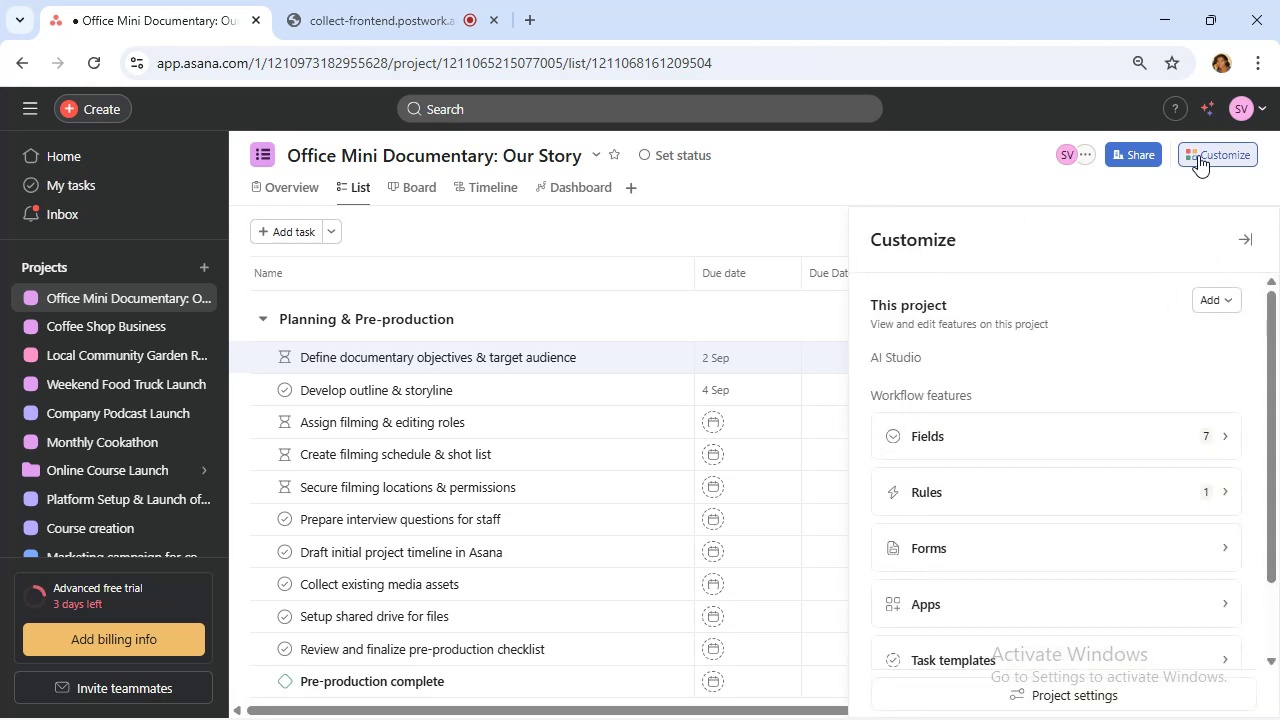 
left_click([1122, 445])
 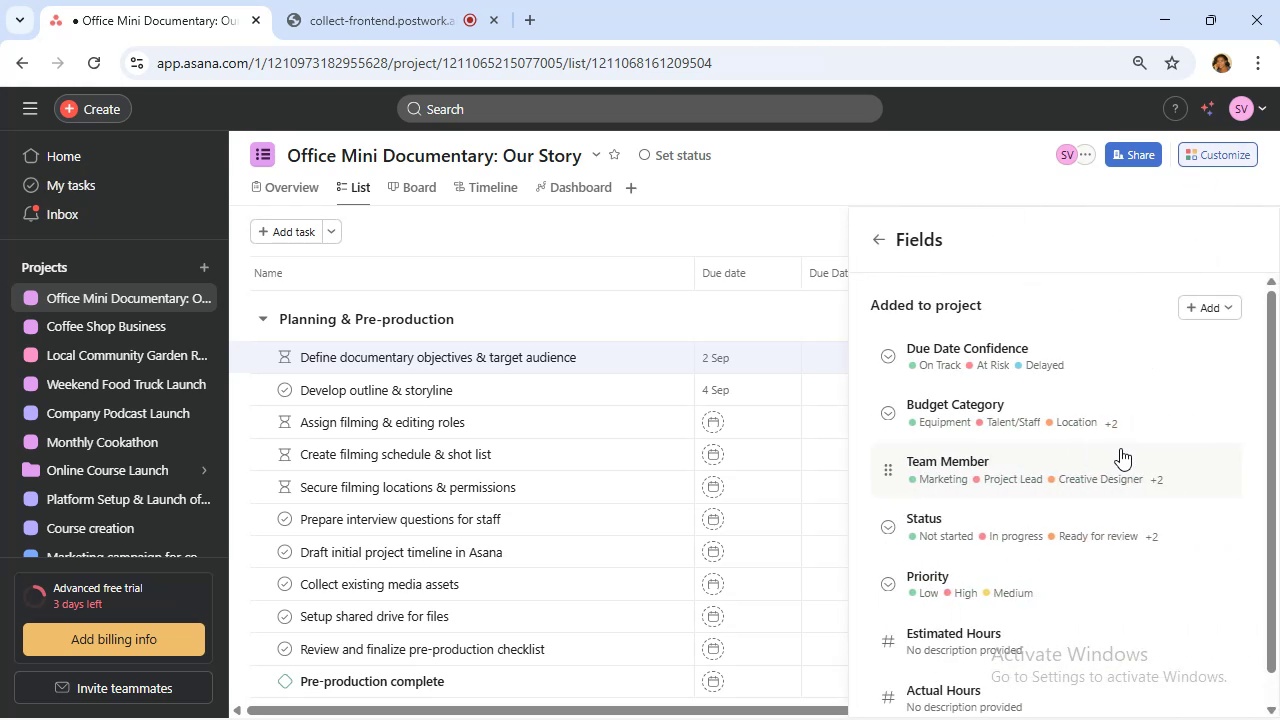 
scroll: coordinate [1120, 448], scroll_direction: down, amount: 3.0
 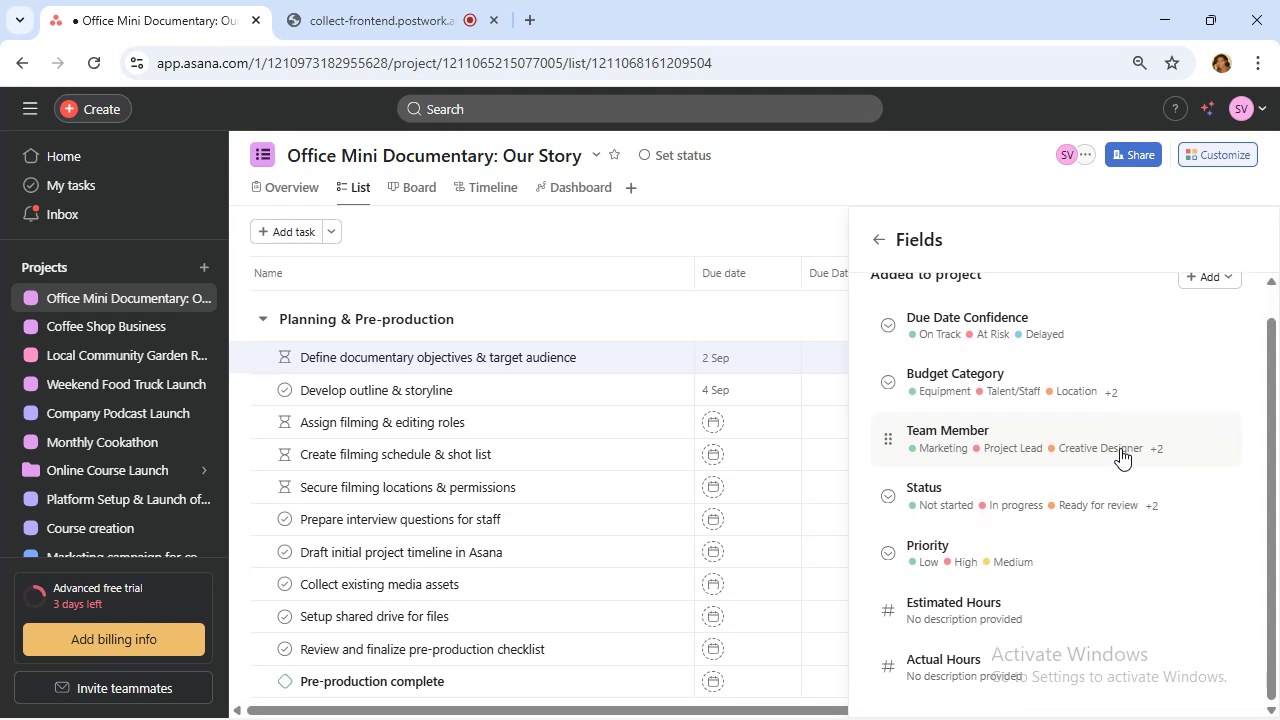 
scroll: coordinate [1120, 446], scroll_direction: up, amount: 2.0
 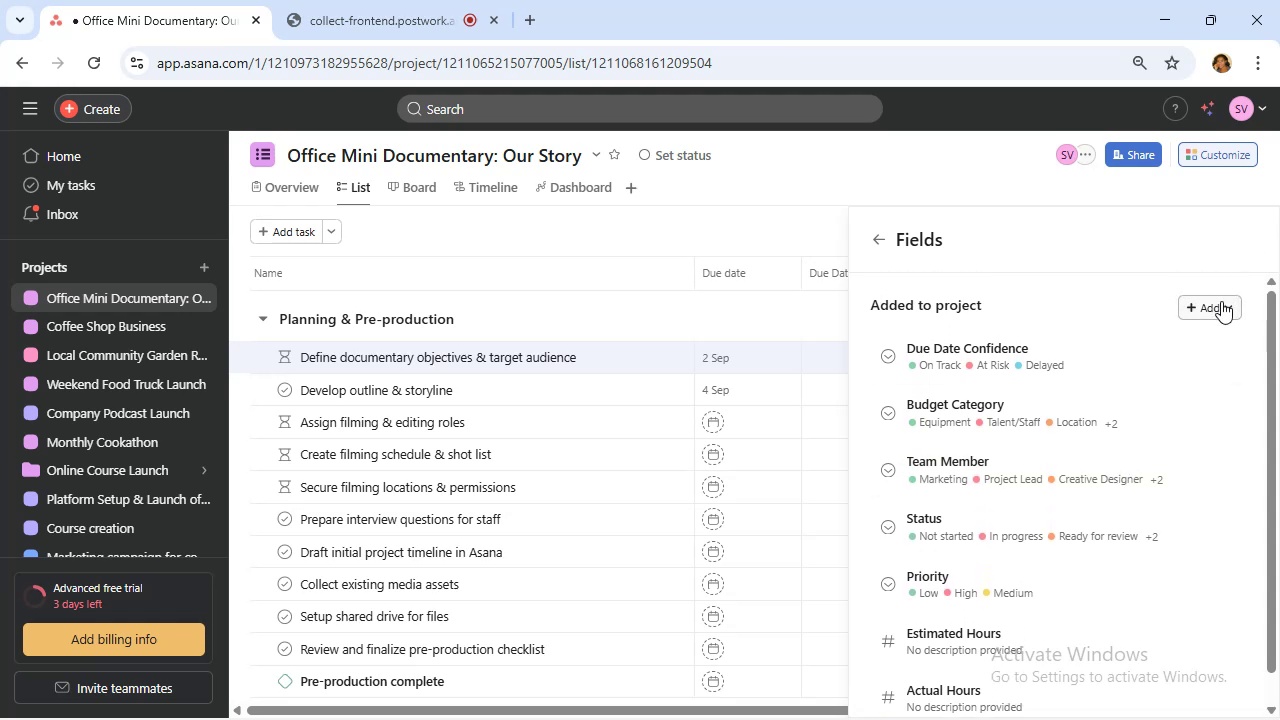 
left_click([1223, 304])
 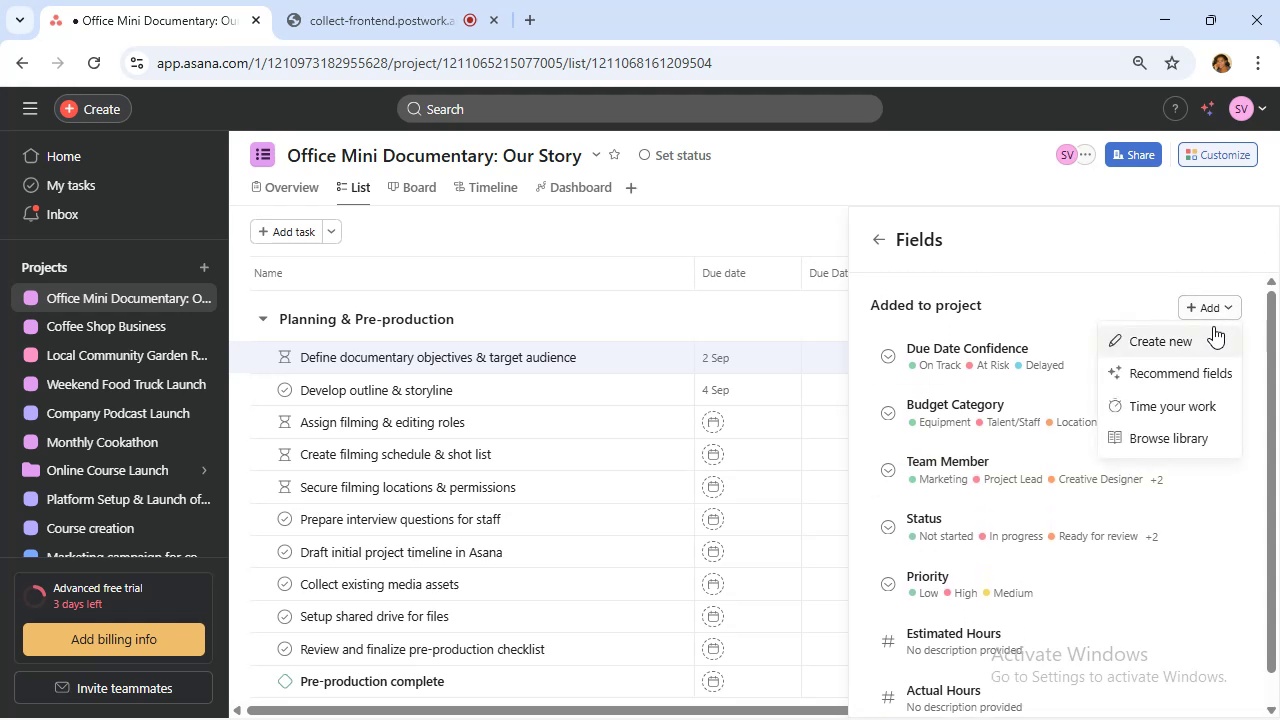 
left_click([1213, 327])
 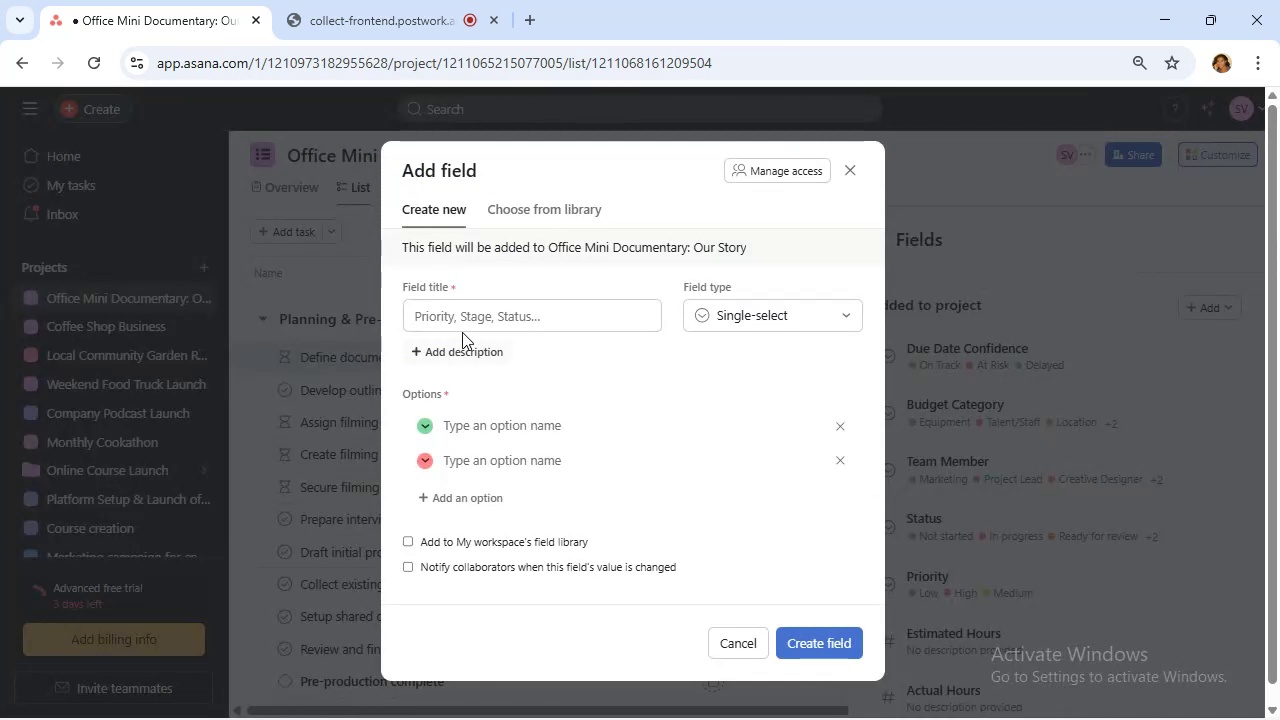 
left_click([462, 311])
 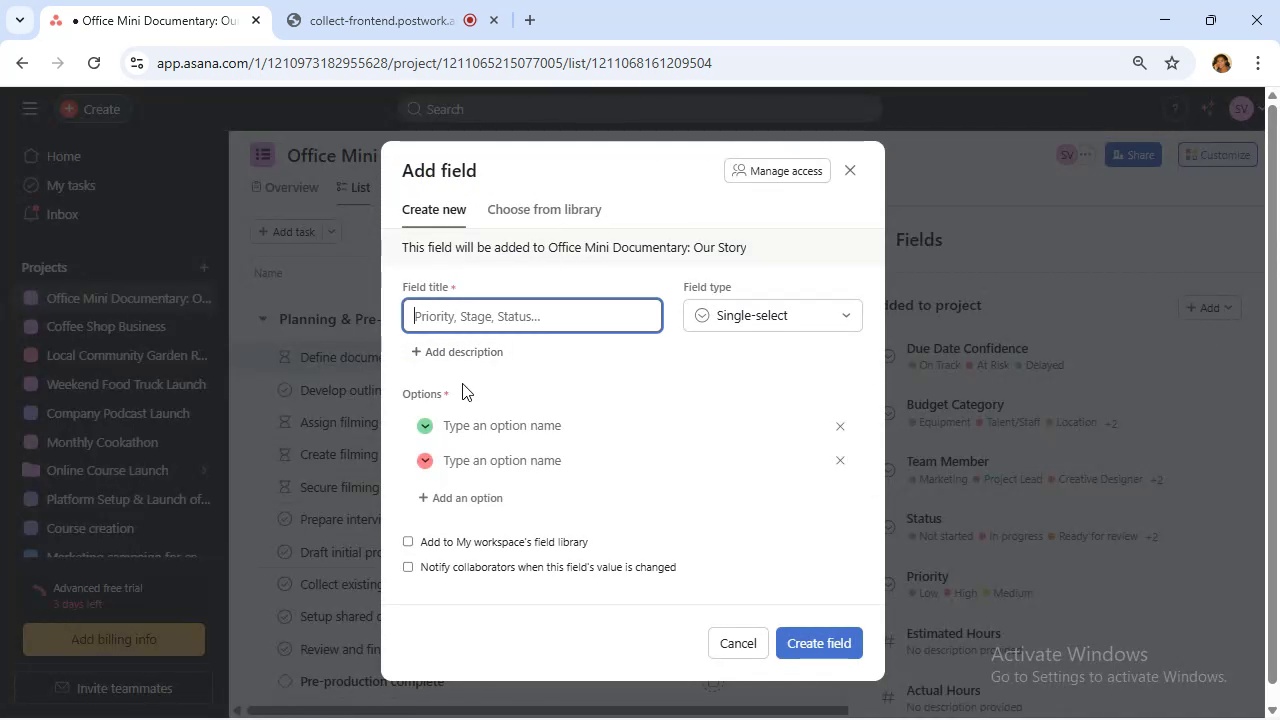 
type(Task Type)
 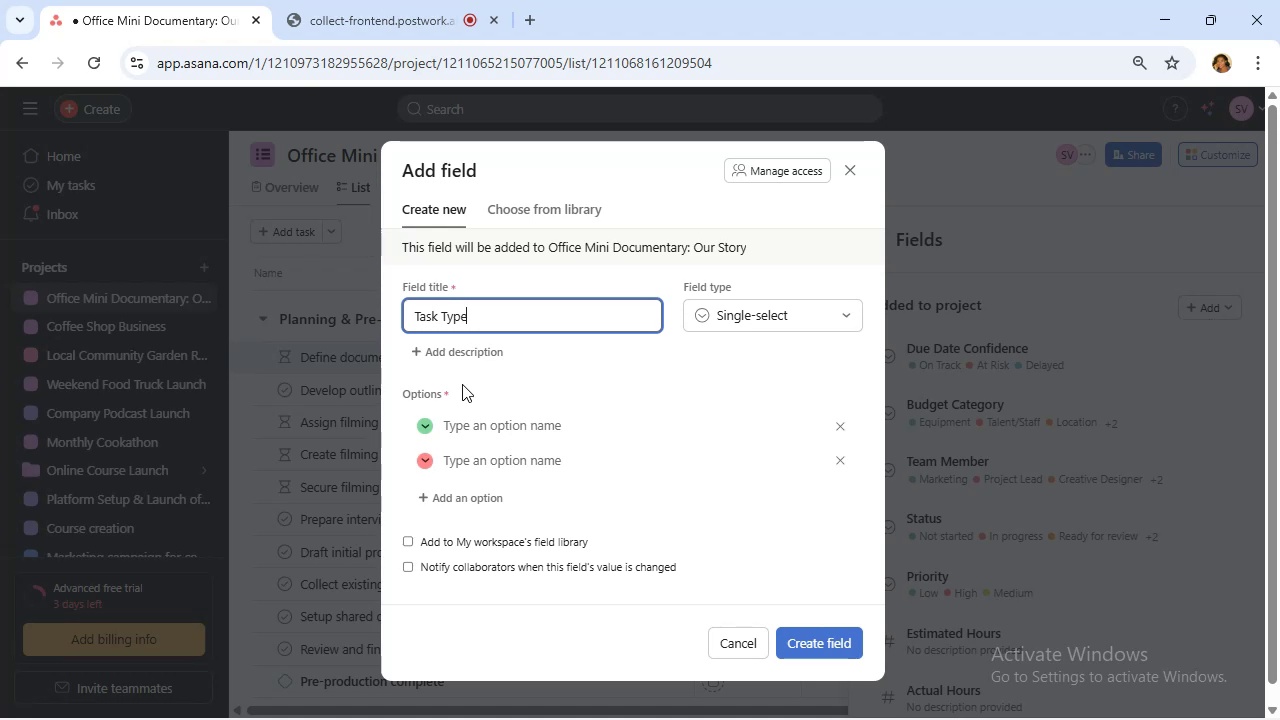 
left_click([517, 431])
 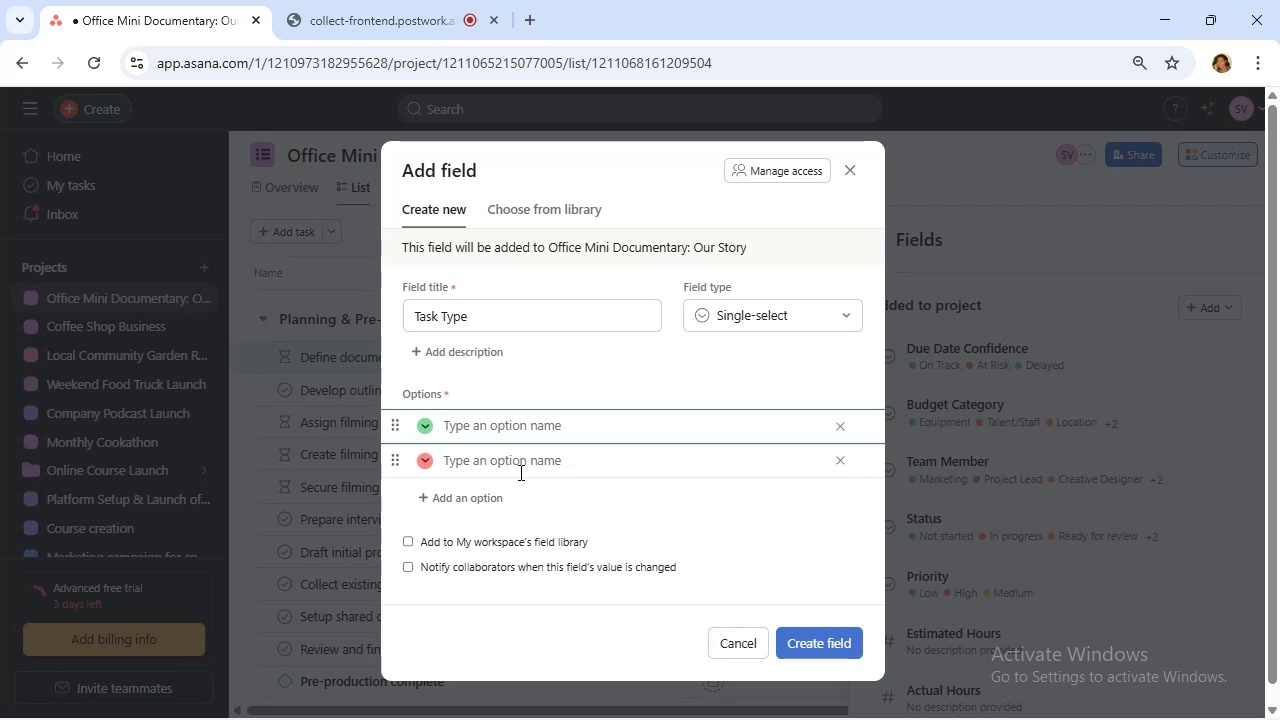 
wait(23.74)
 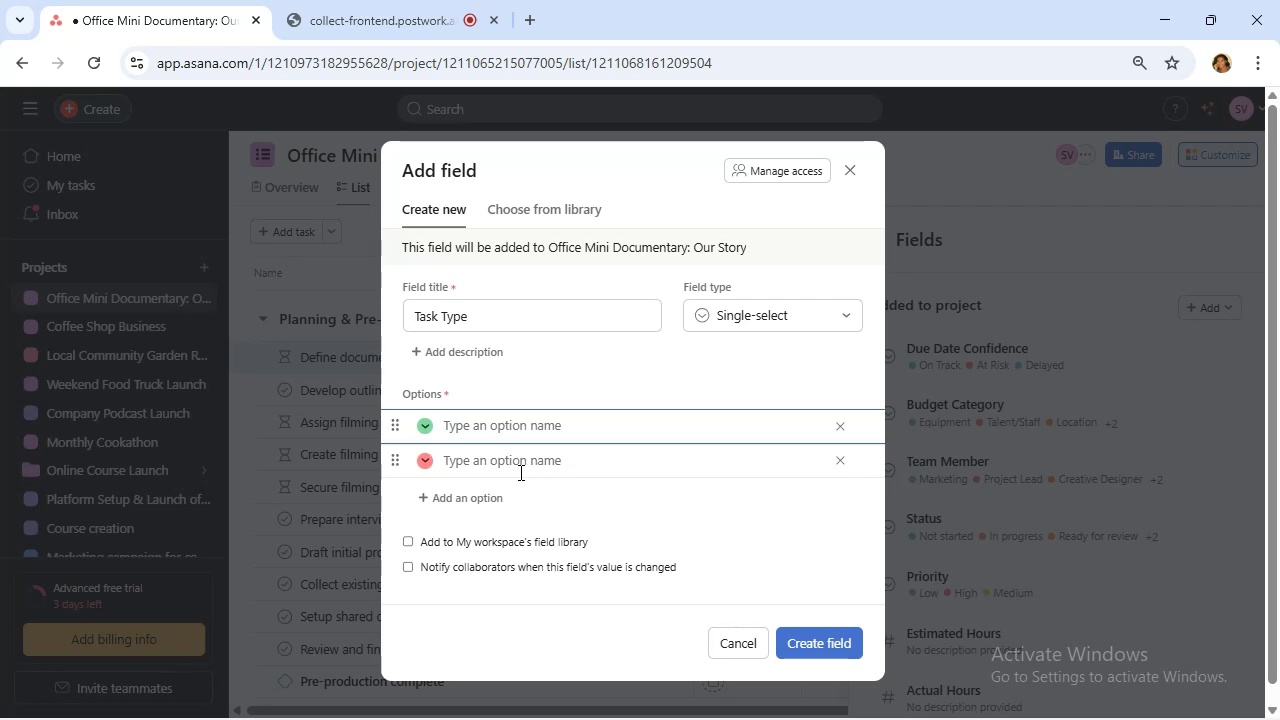 
left_click([576, 431])
 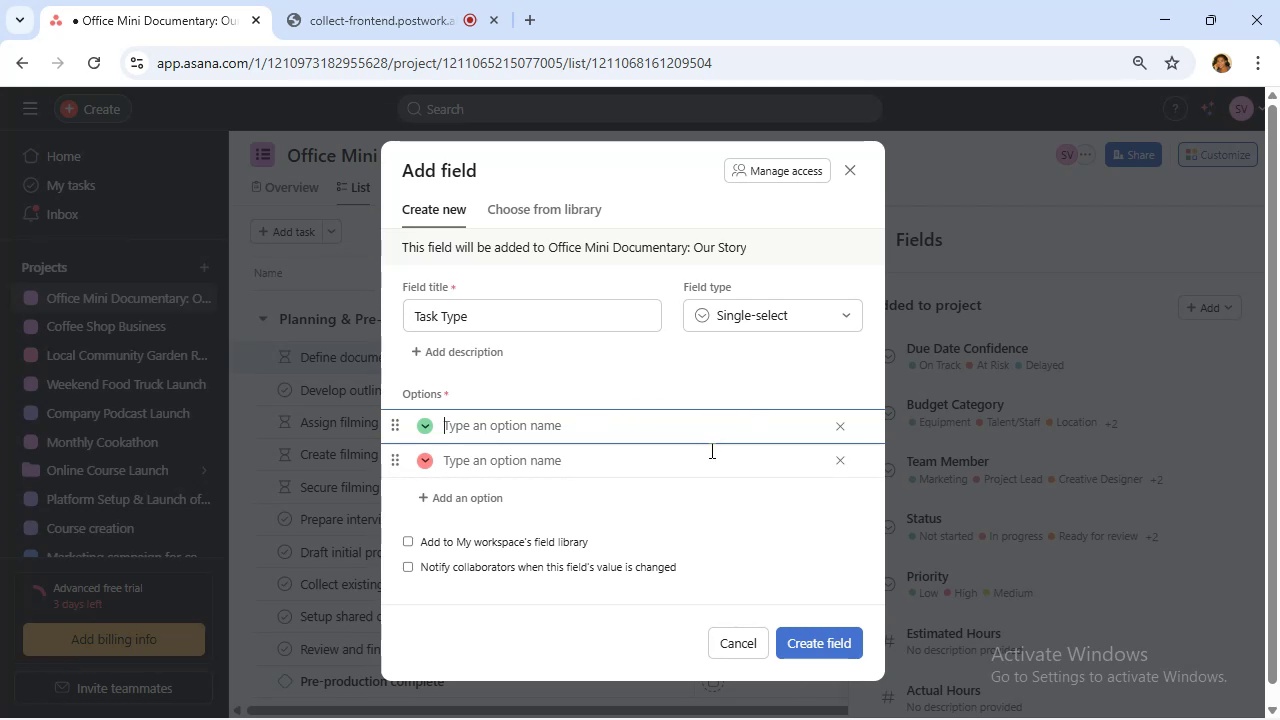 
wait(7.15)
 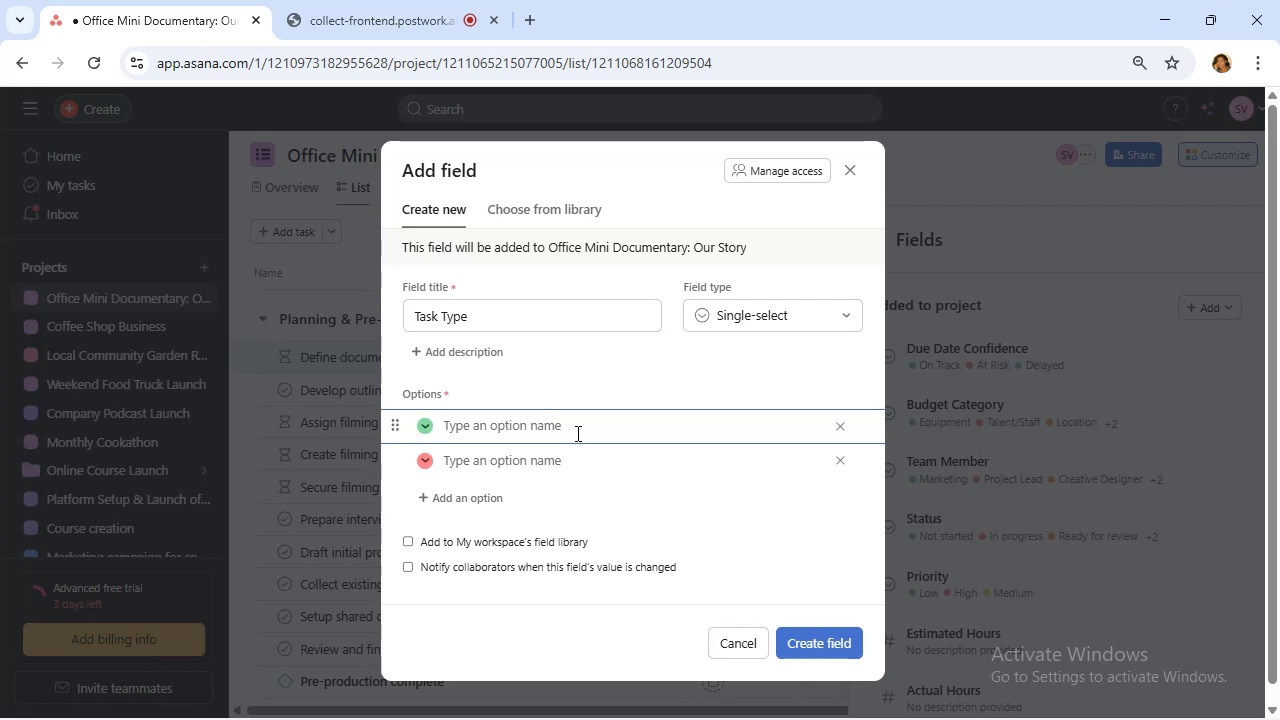 
type(Creative)
 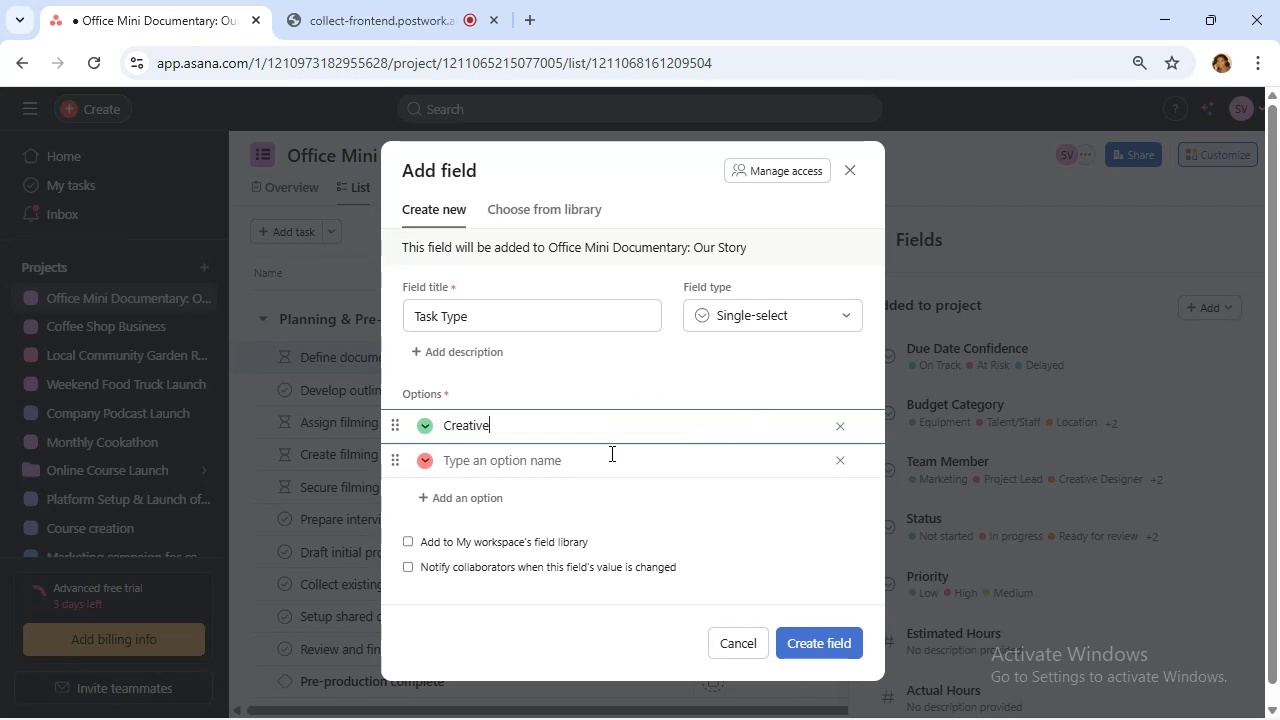 
left_click([610, 464])
 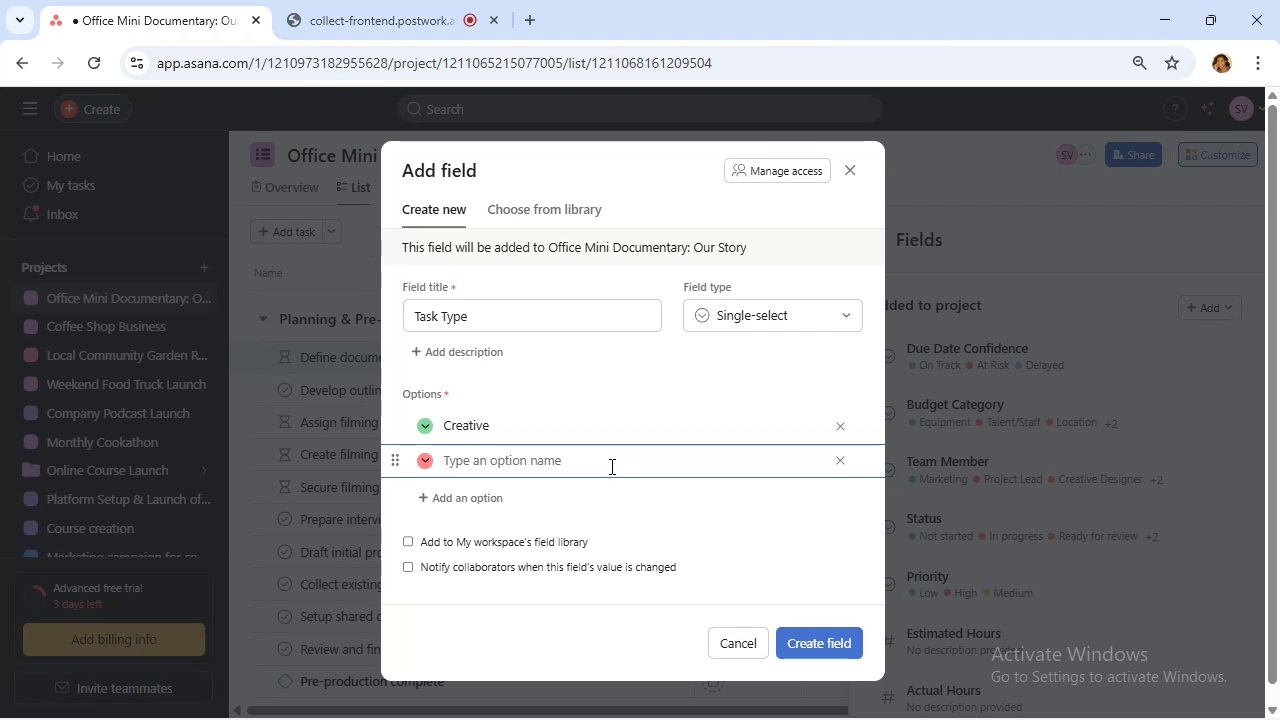 
wait(8.12)
 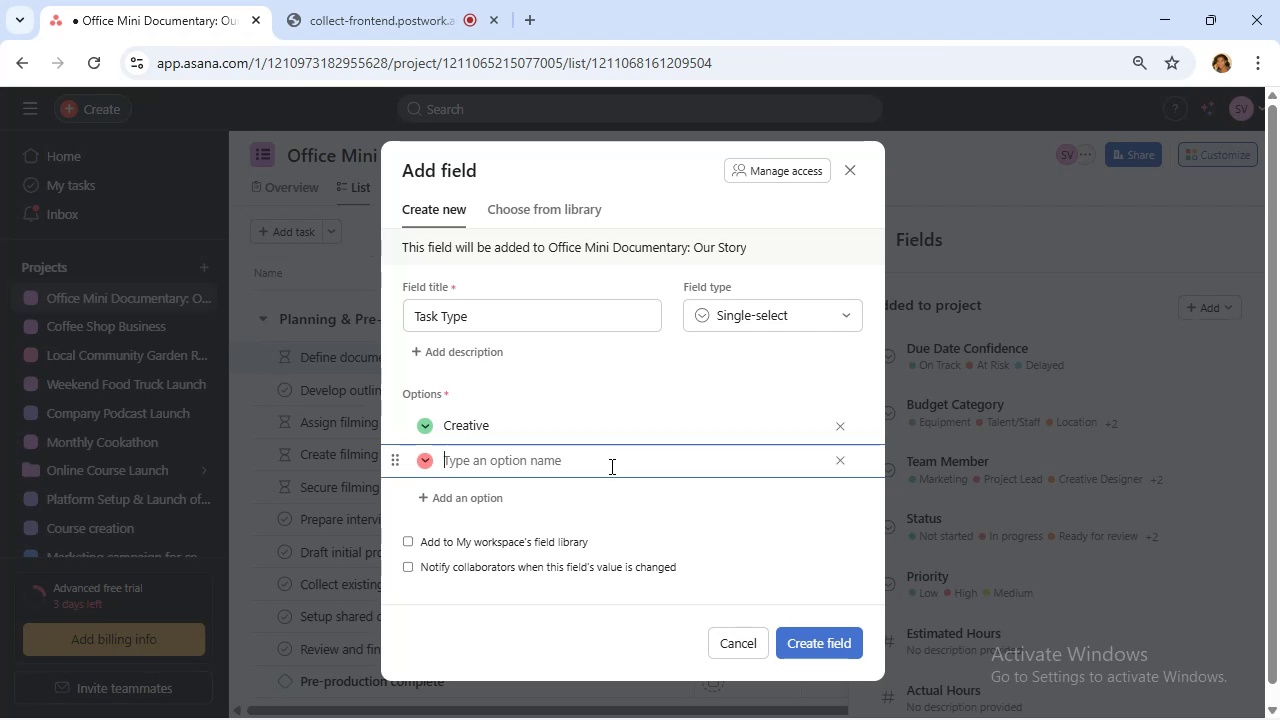 
type(Planning)
 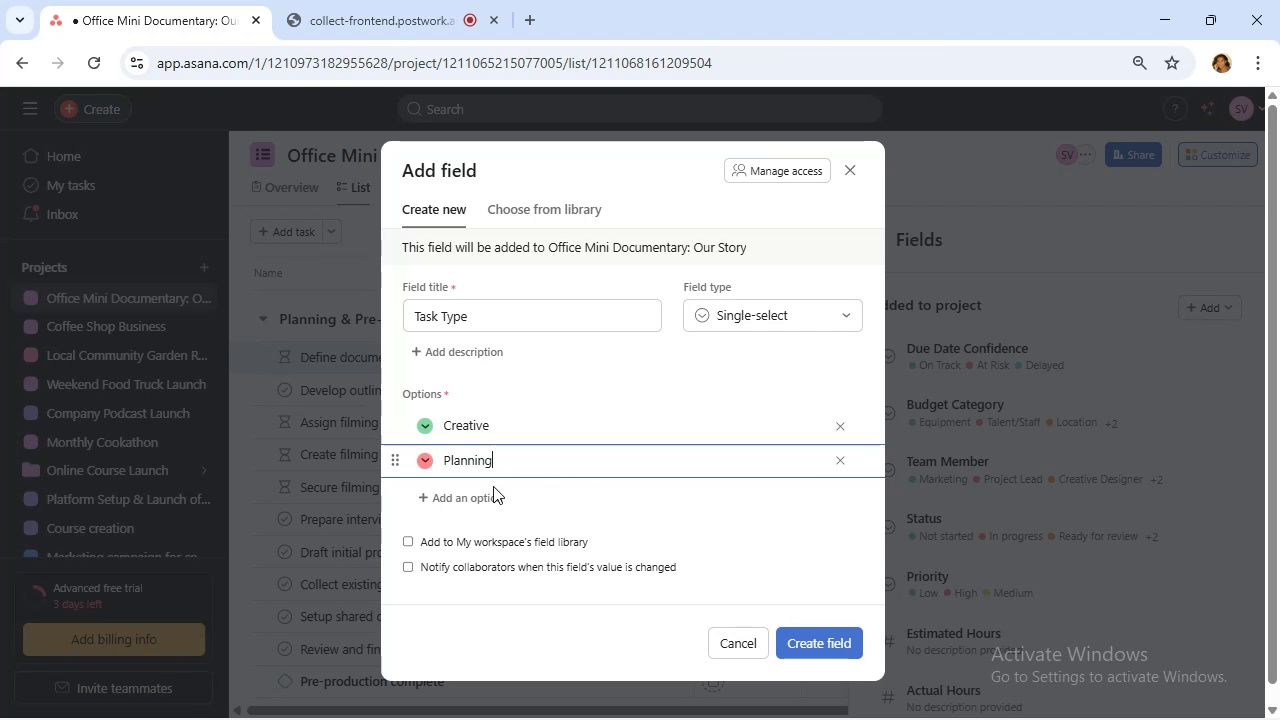 
left_click([491, 507])
 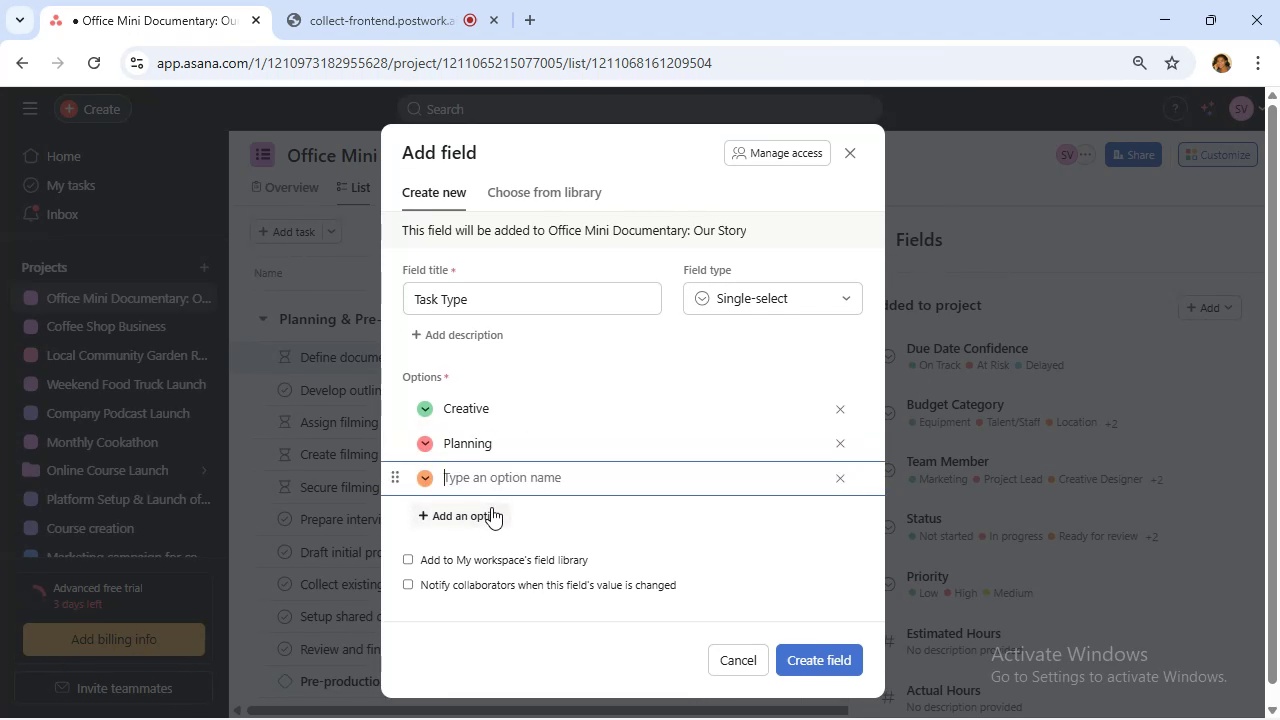 
type(opera)
key(Backspace)
key(Backspace)
key(Backspace)
key(Backspace)
key(Backspace)
type(Operations)
 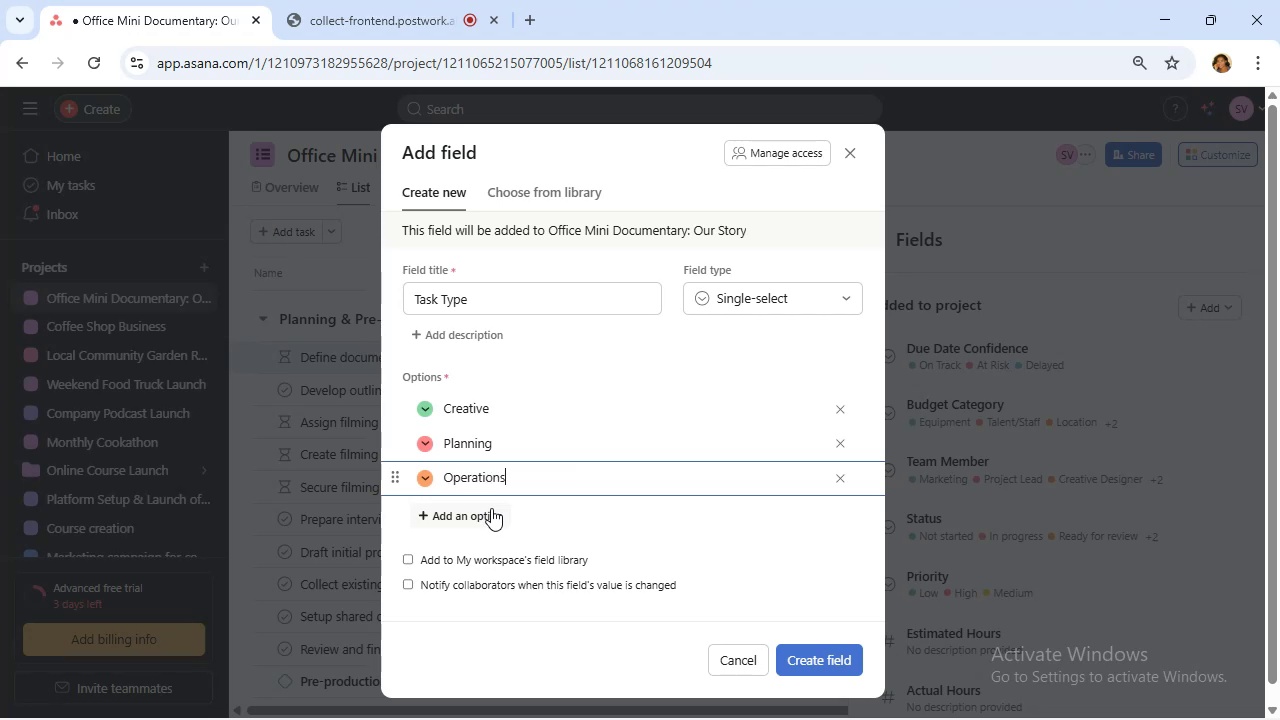 
wait(6.81)
 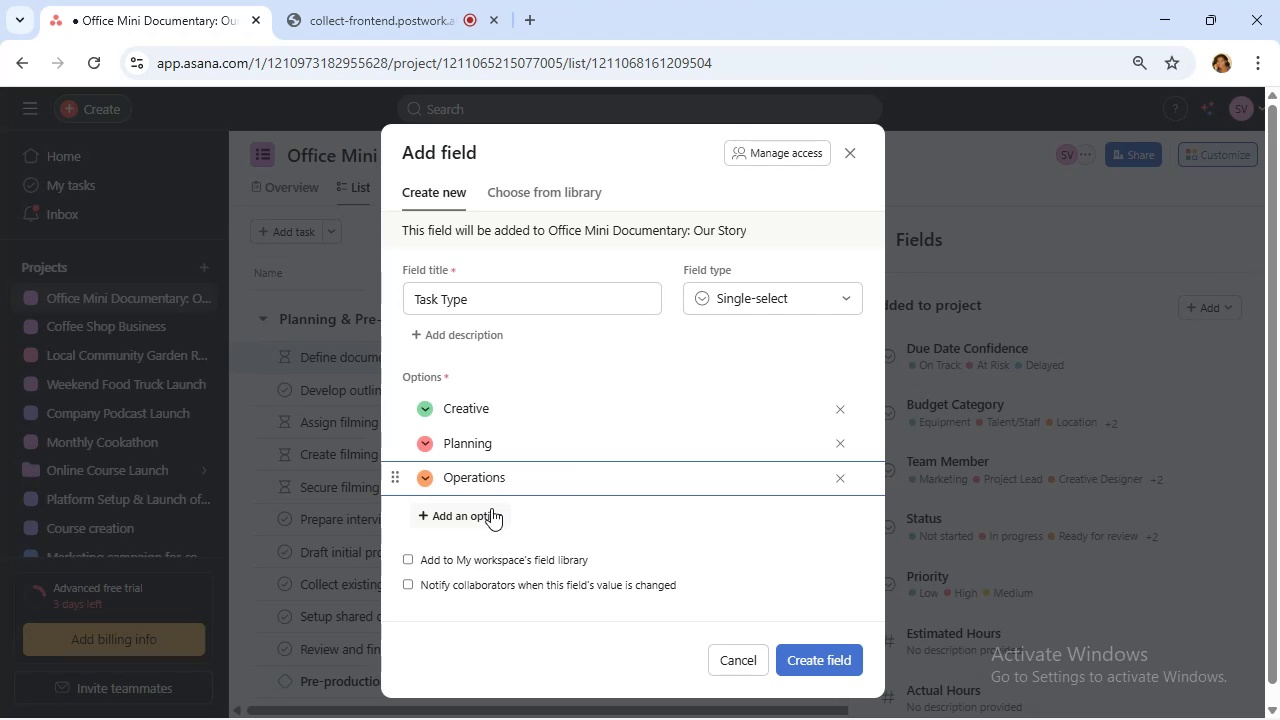 
left_click([488, 519])
 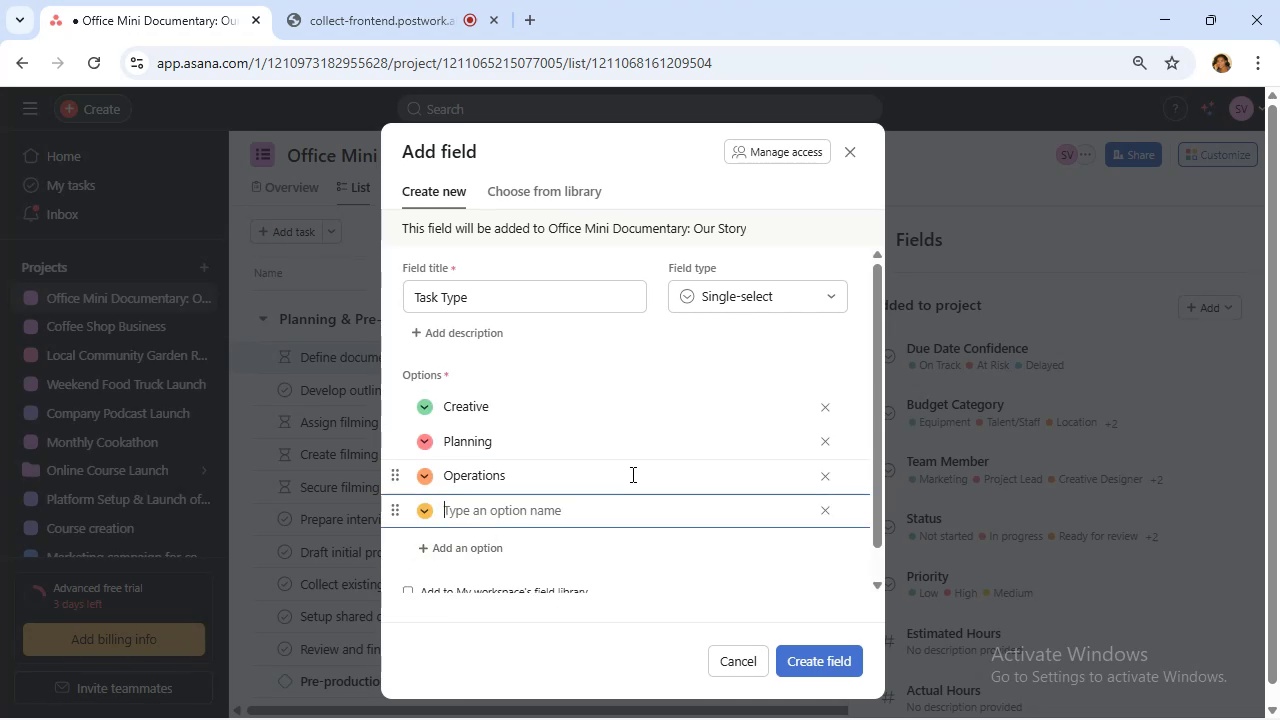 
wait(14.14)
 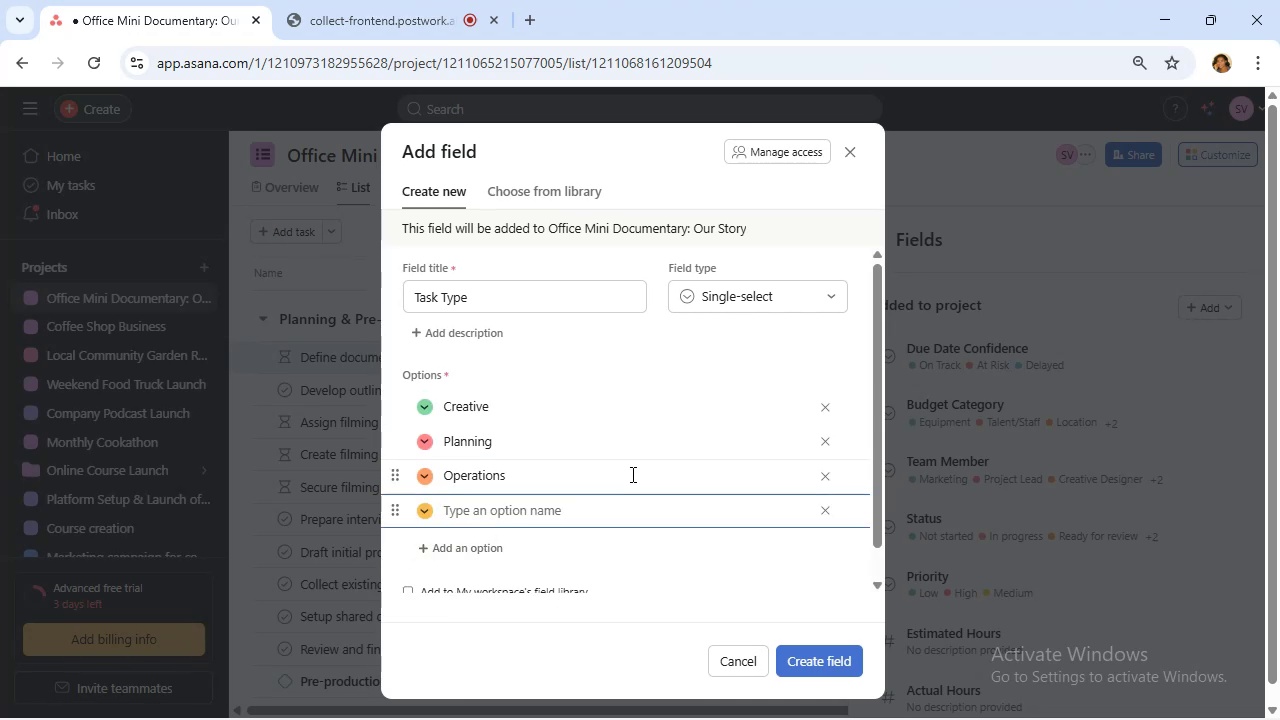 
type(Leadership)
 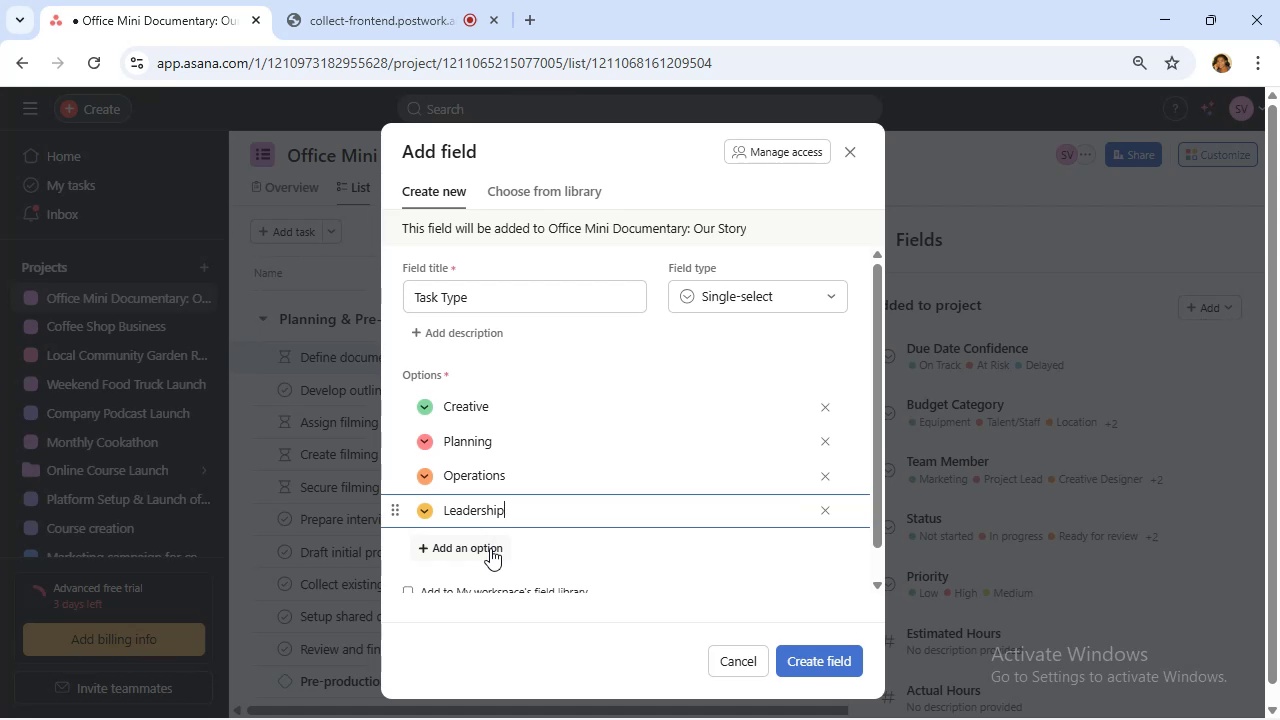 
wait(11.57)
 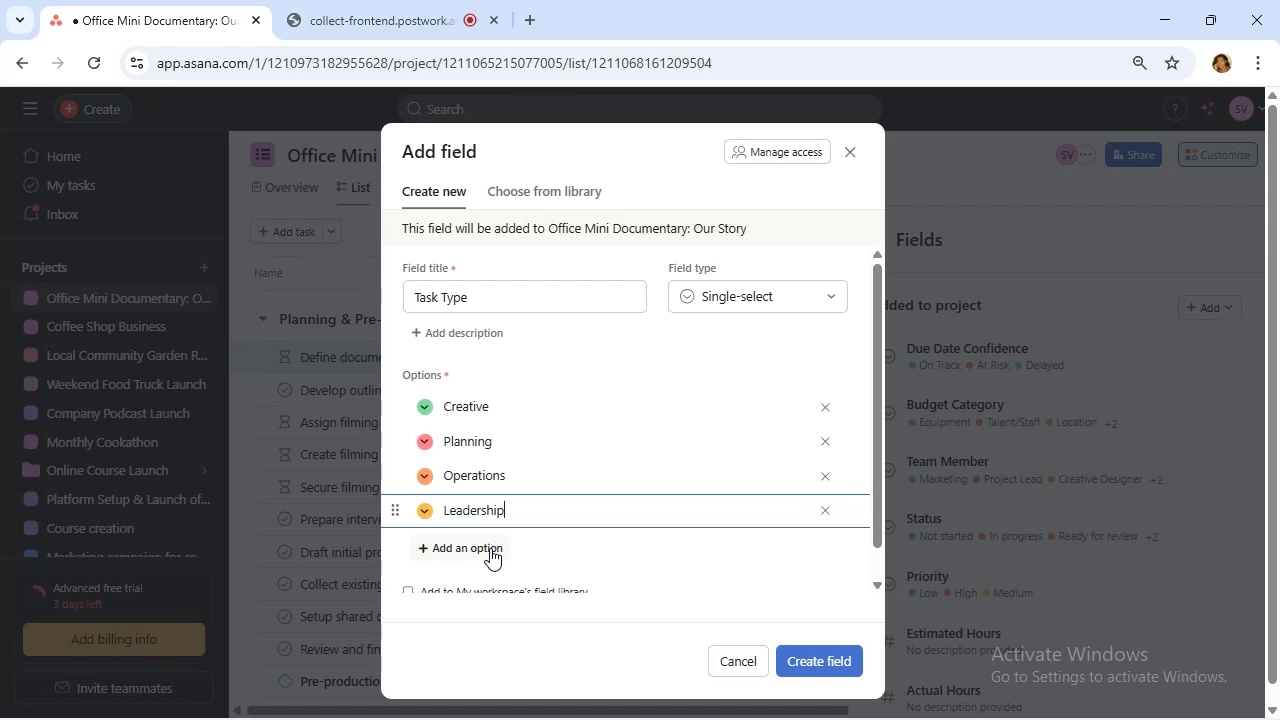 
key(Backspace)
key(Backspace)
key(Backspace)
key(Backspace)
key(Backspace)
key(Backspace)
key(Backspace)
key(Backspace)
key(Backspace)
key(Backspace)
type(Review/Approval)
 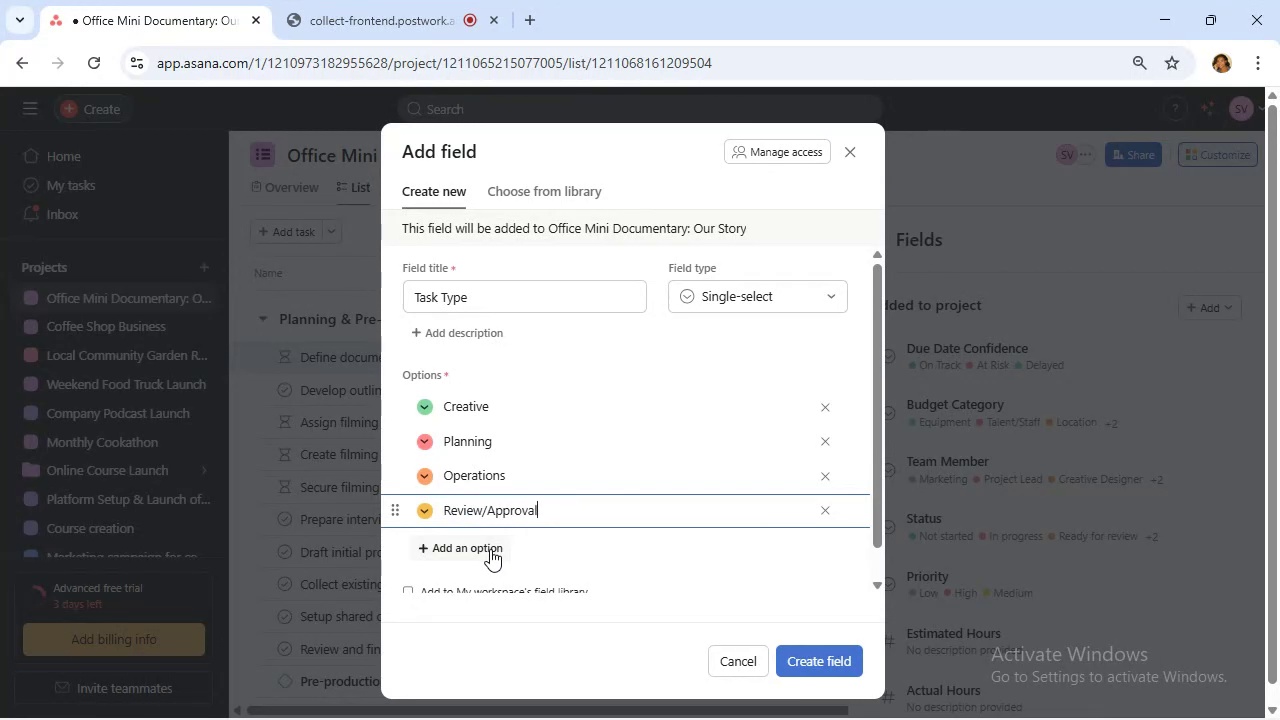 
left_click([490, 550])
 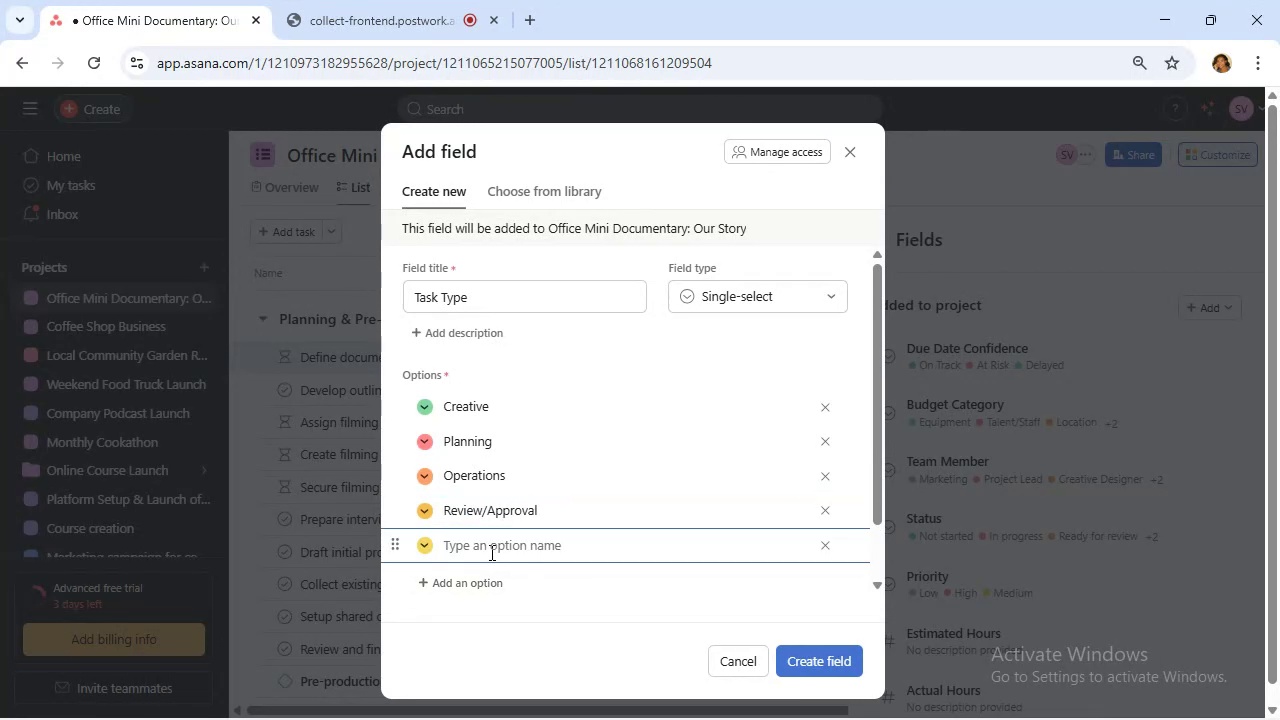 
type(Filming)
 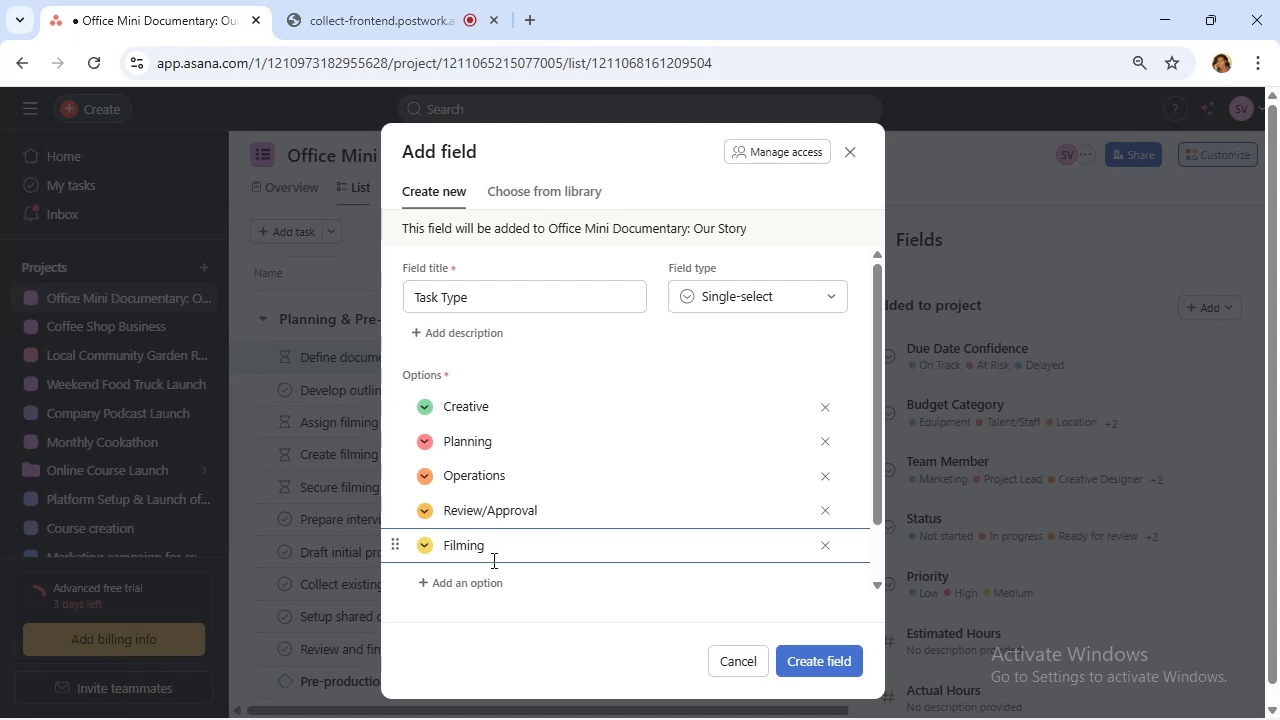 
left_click([492, 583])
 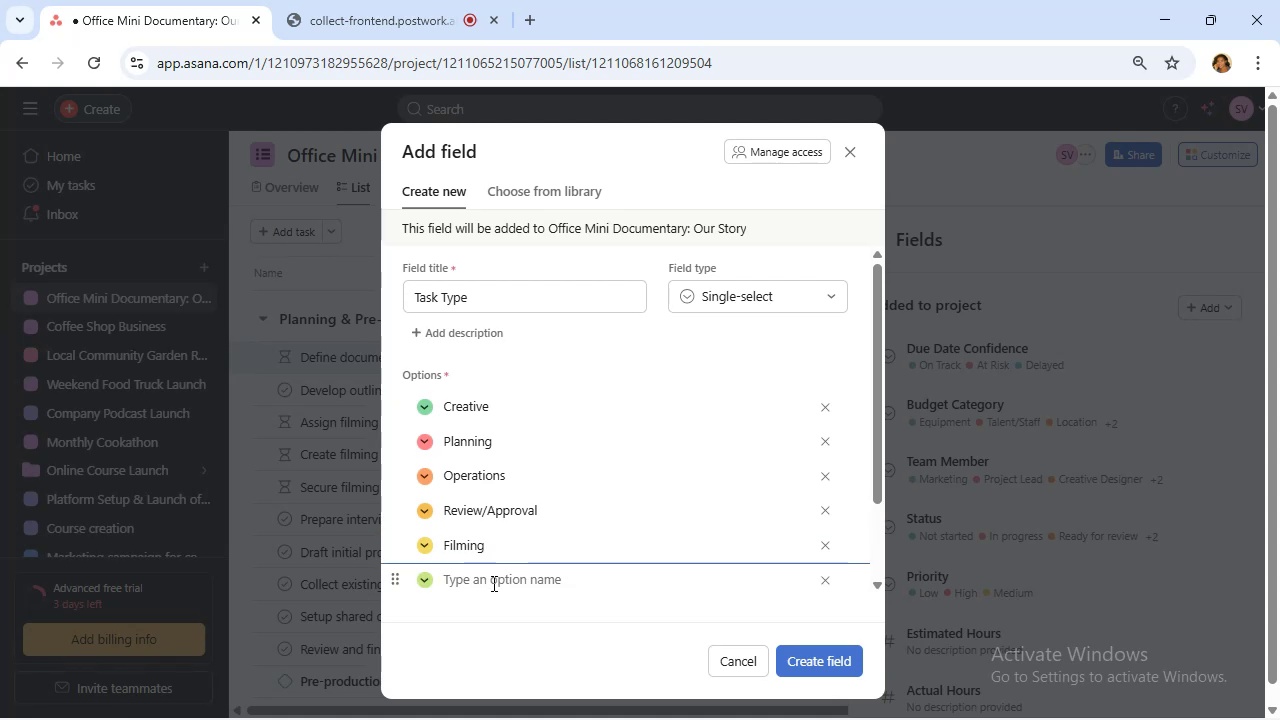 
type(Editing)
 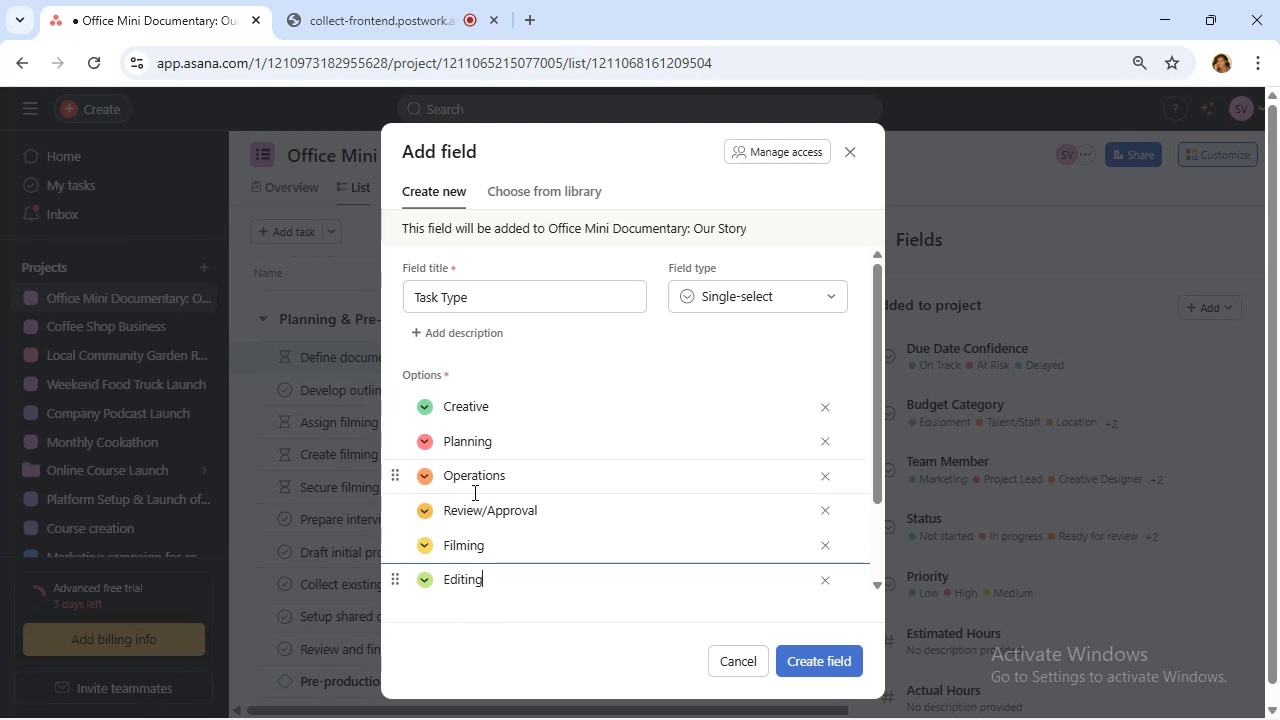 
wait(7.33)
 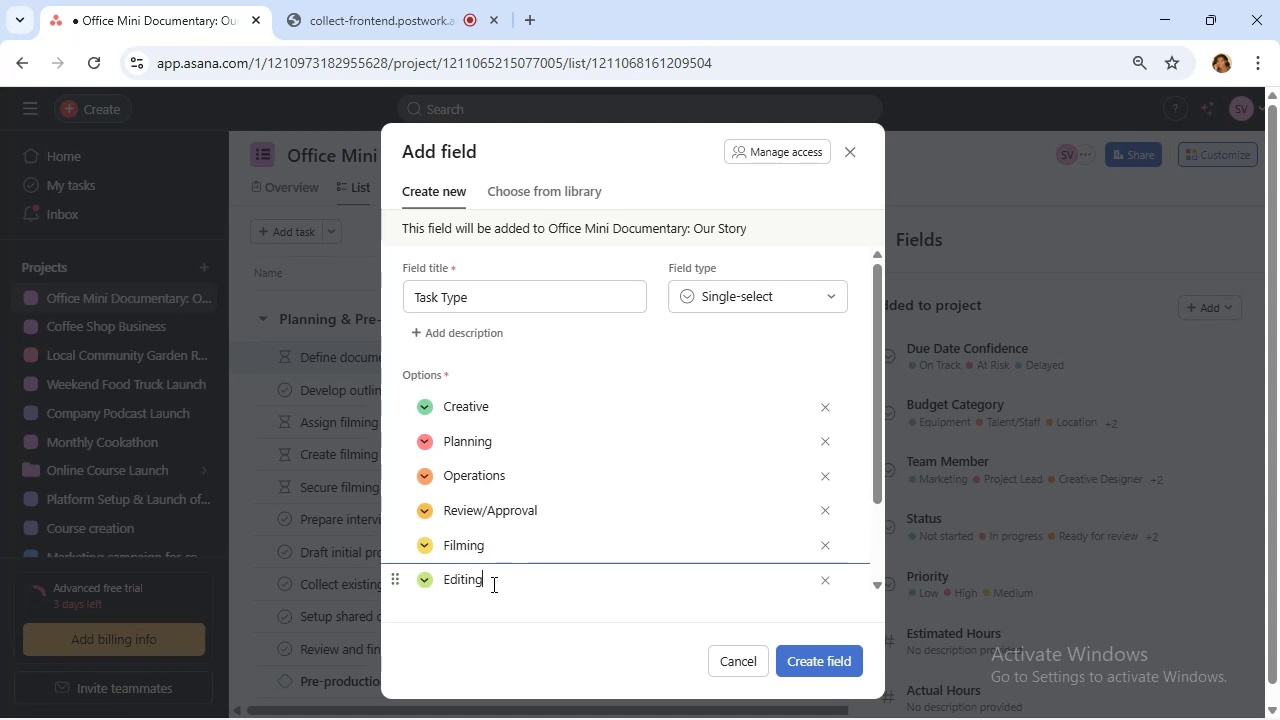 
scroll: coordinate [473, 492], scroll_direction: down, amount: 1.0
 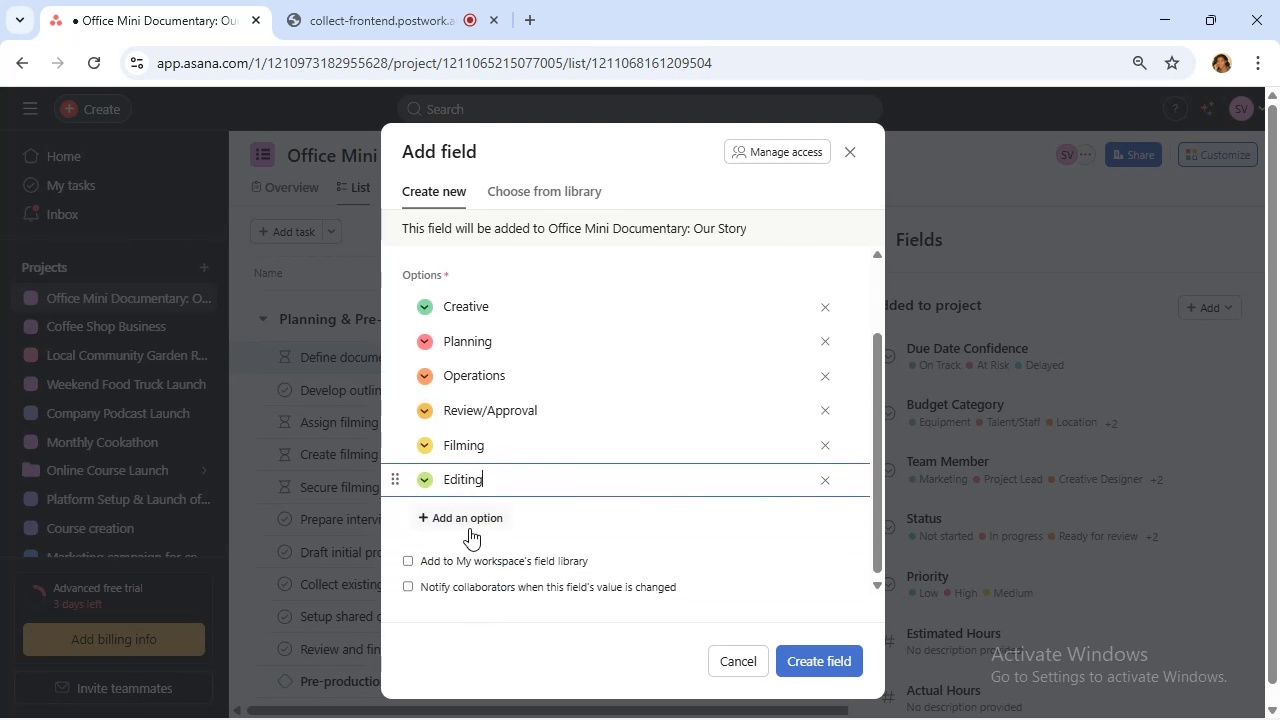 
left_click([466, 519])
 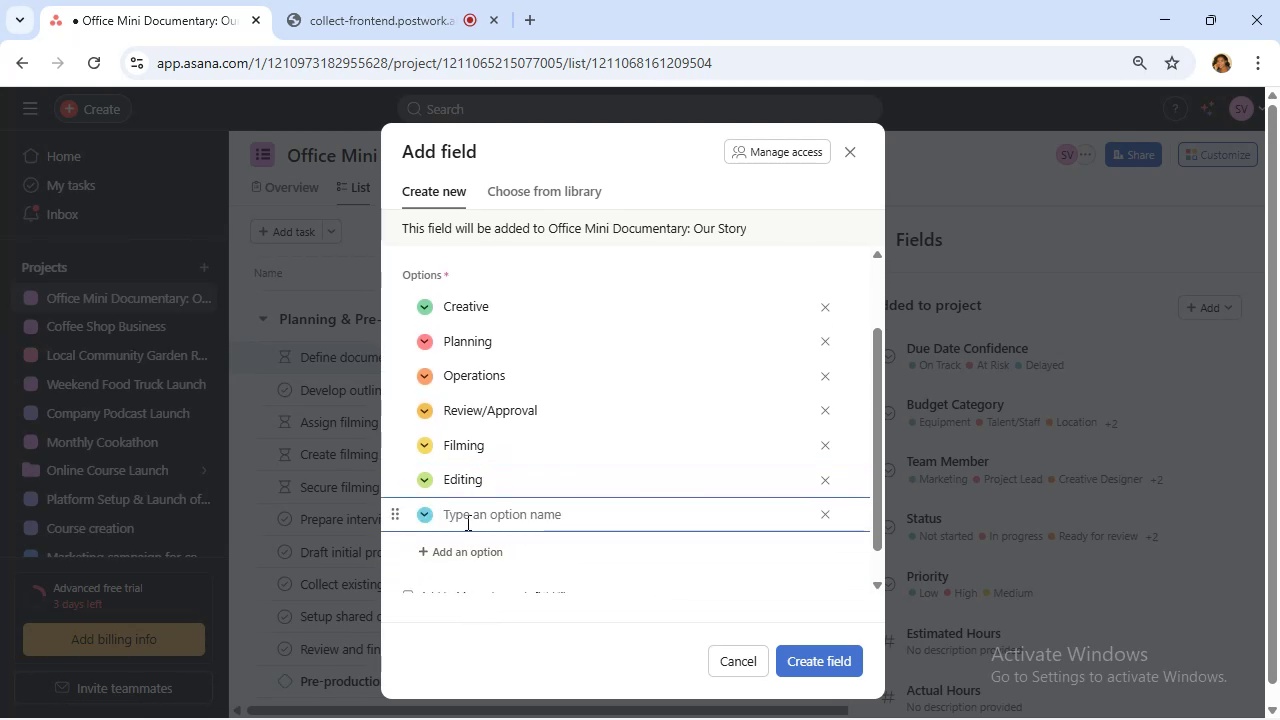 
type(Event)
 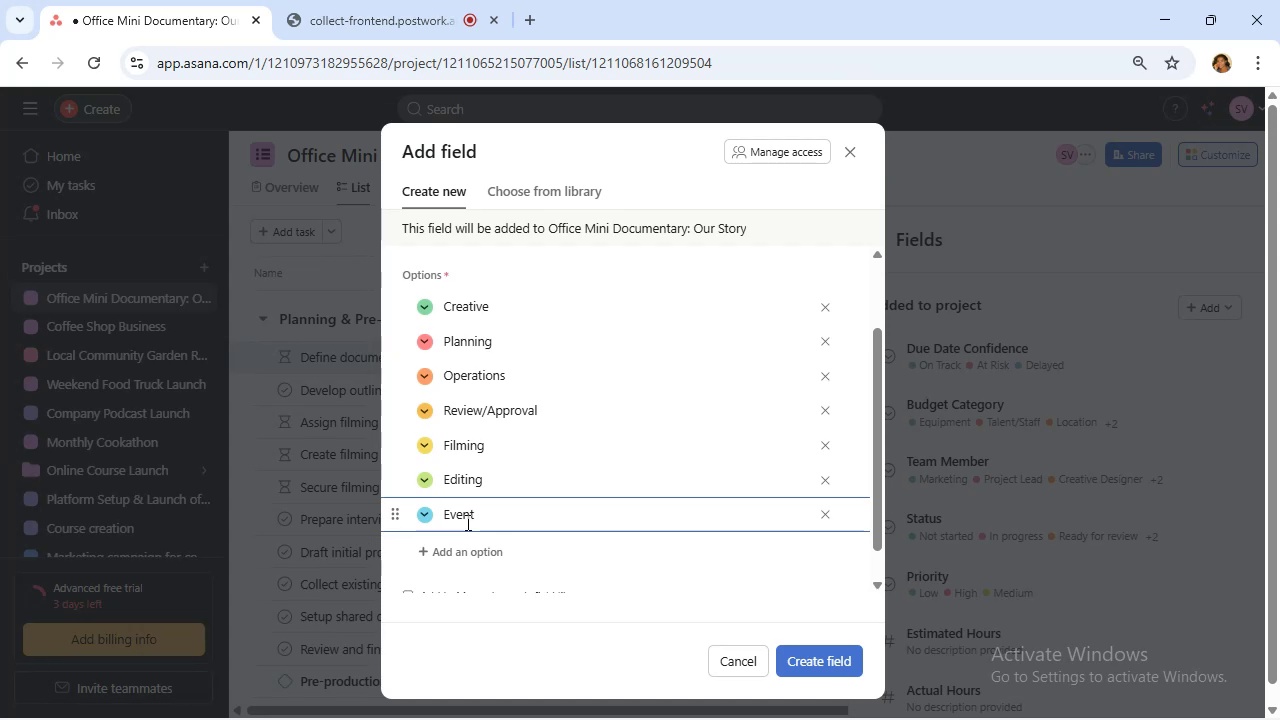 
wait(10.14)
 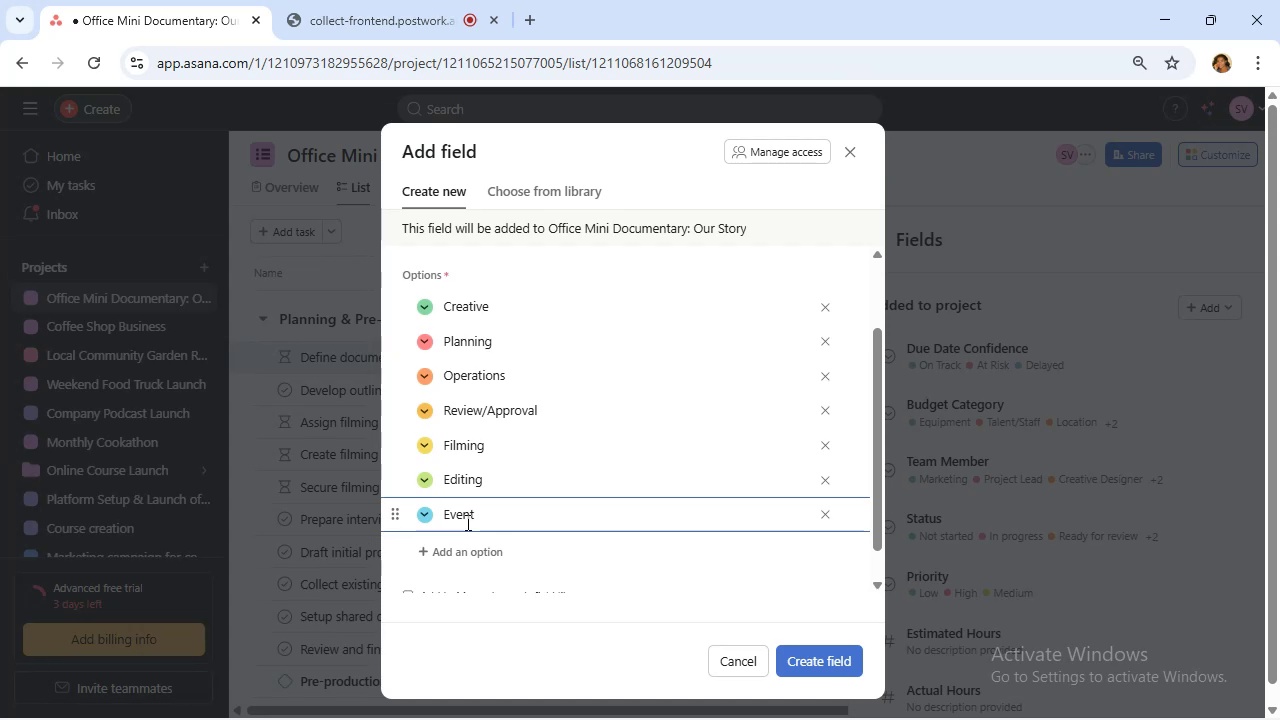 
scroll: coordinate [579, 420], scroll_direction: up, amount: 5.0
 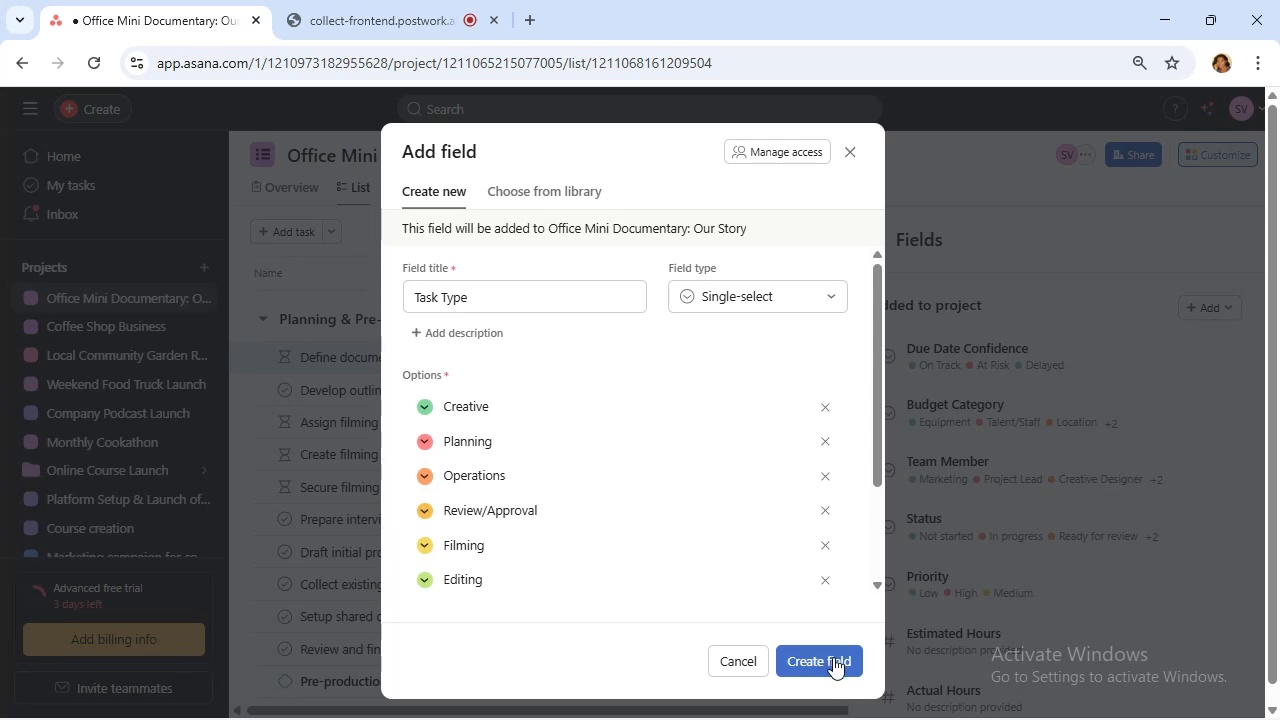 
left_click([833, 657])
 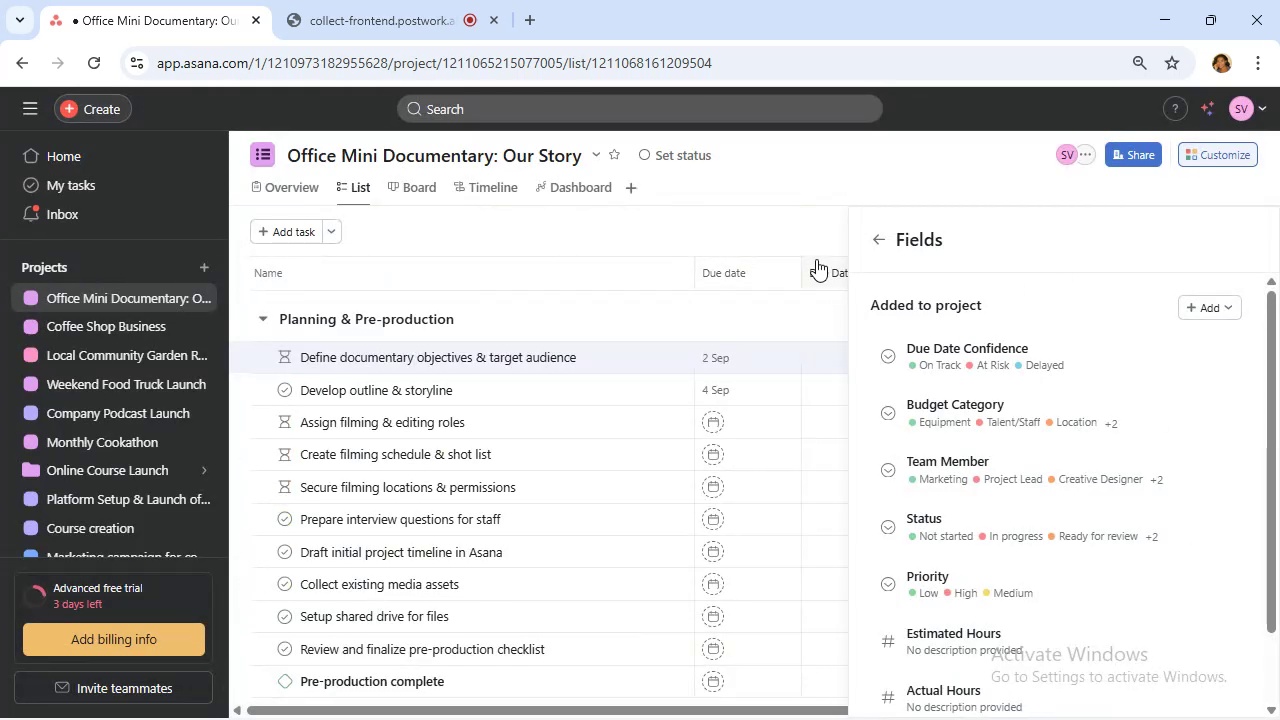 
left_click([876, 247])
 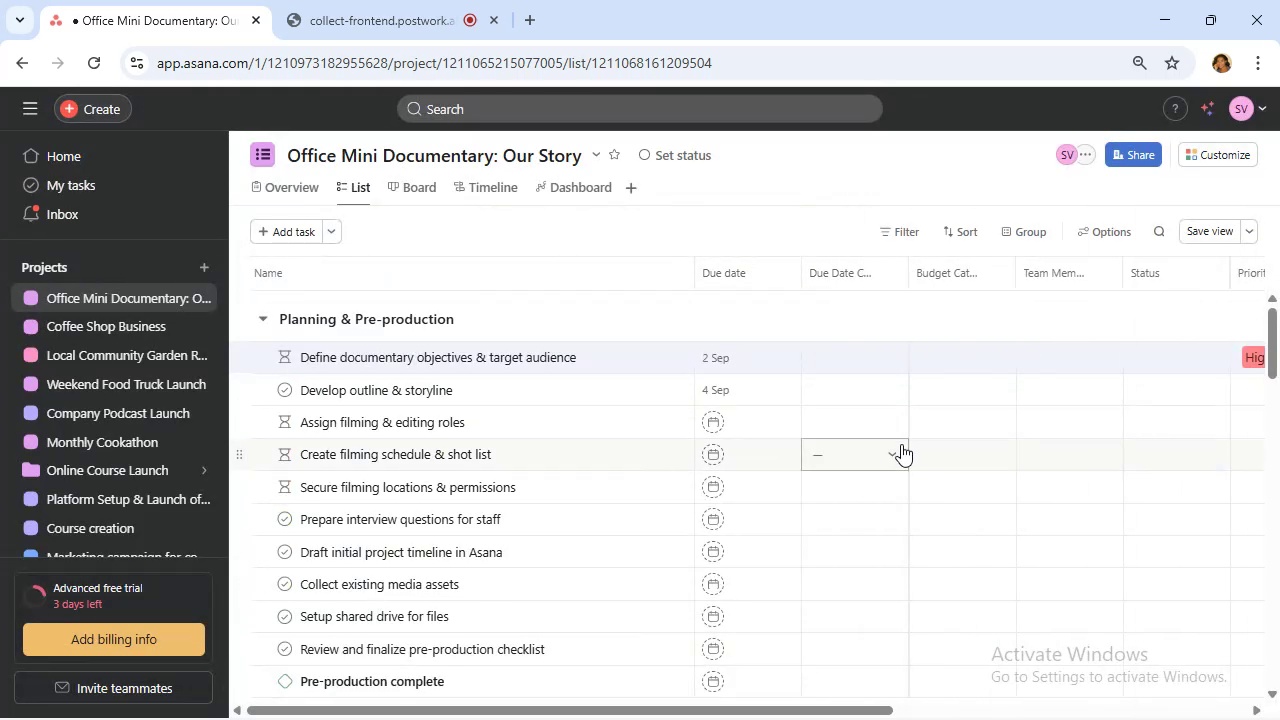 
wait(10.49)
 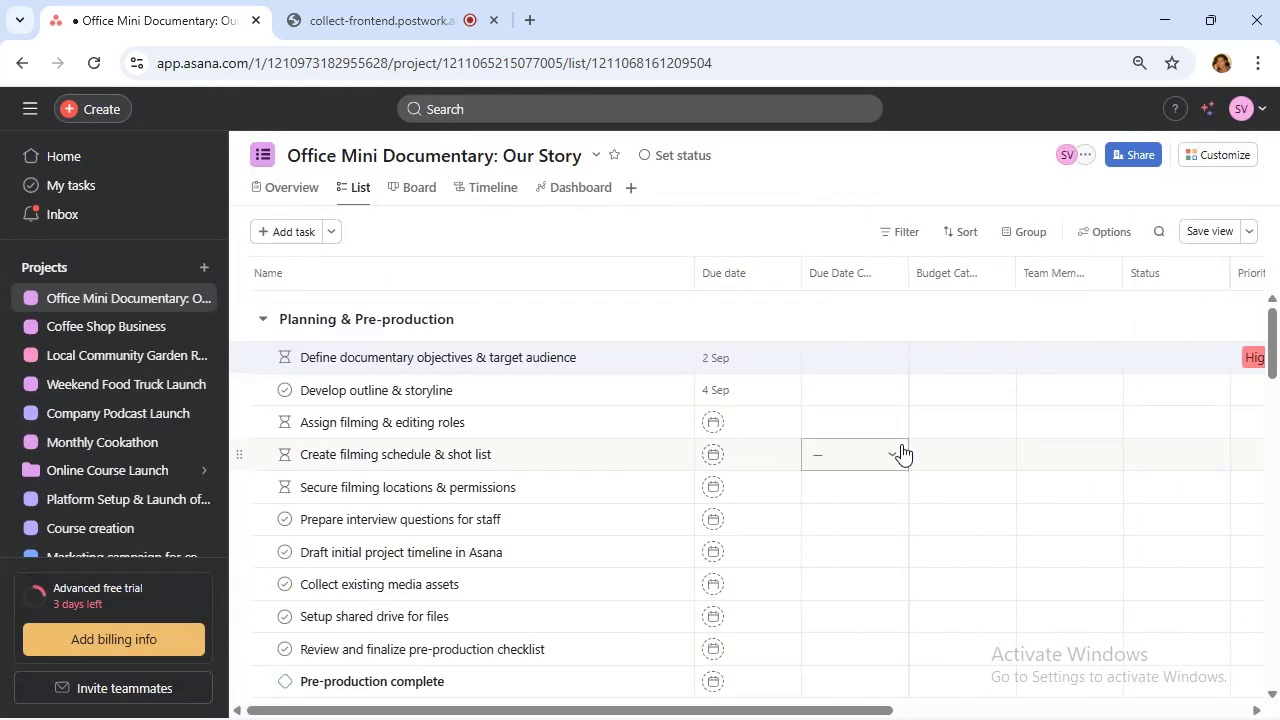 
left_click([601, 362])
 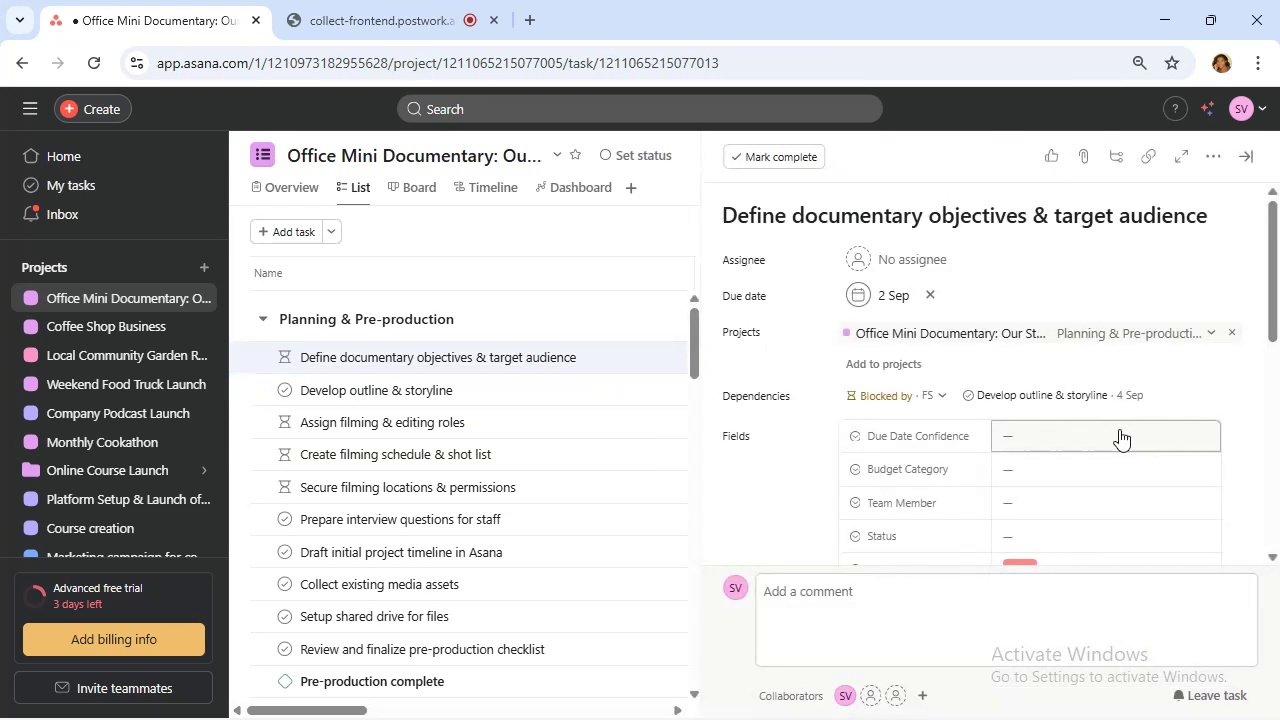 
scroll: coordinate [1110, 436], scroll_direction: down, amount: 1.0
 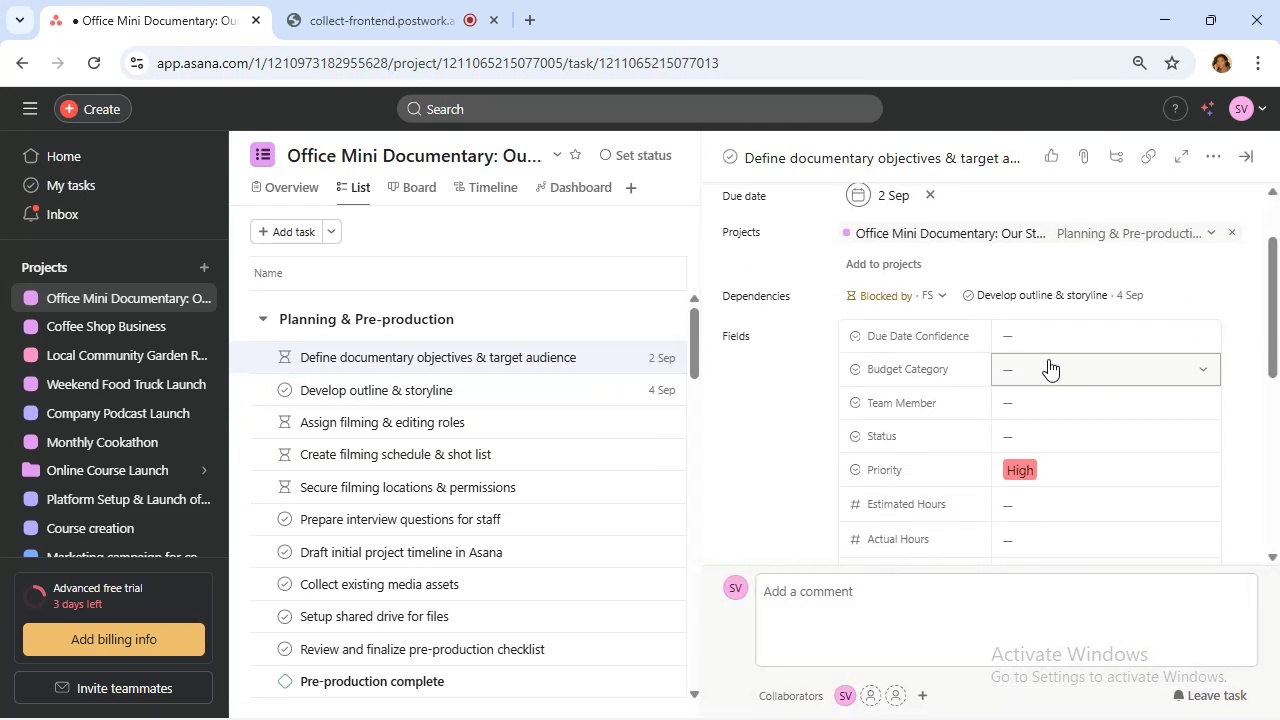 
left_click([1042, 338])
 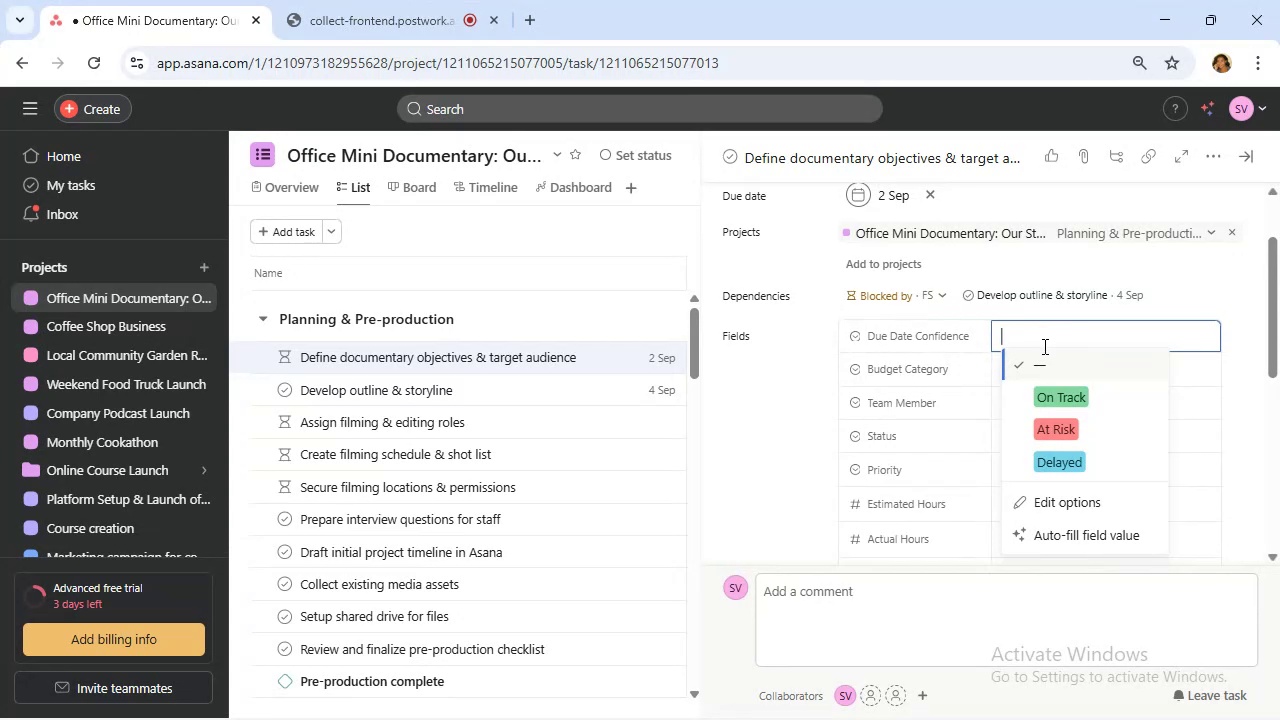 
wait(7.81)
 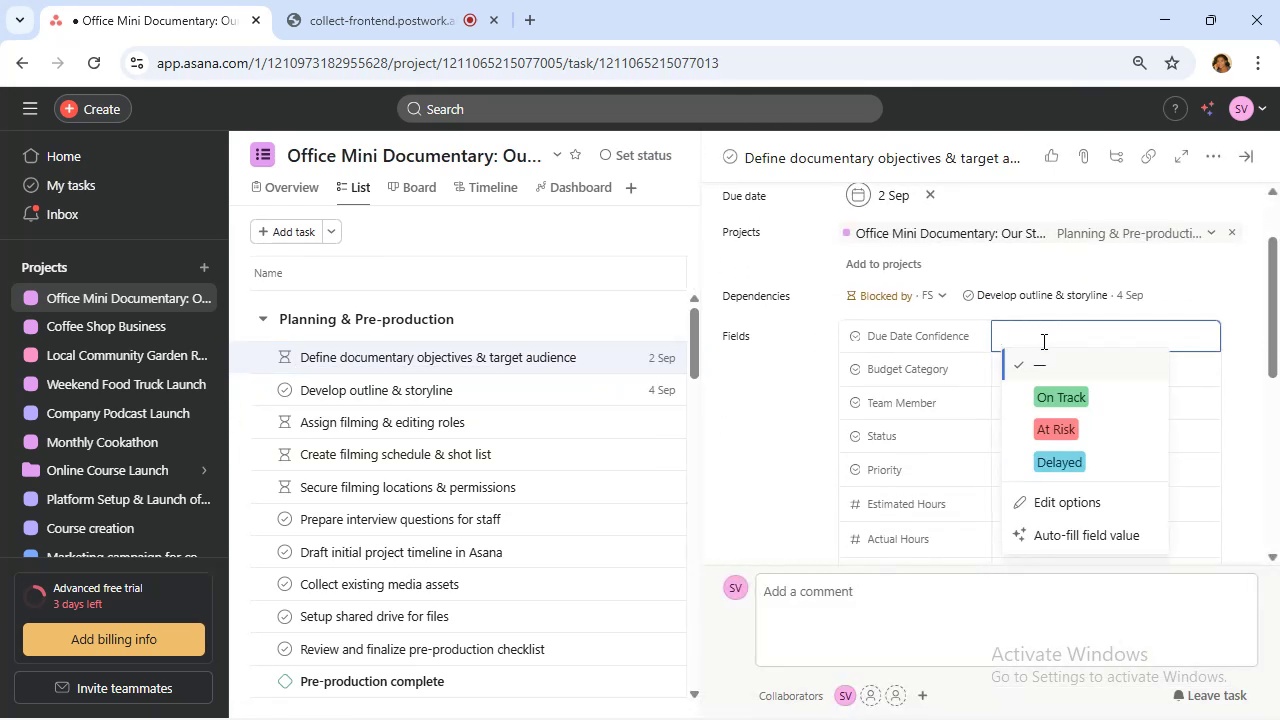 
left_click([1122, 398])
 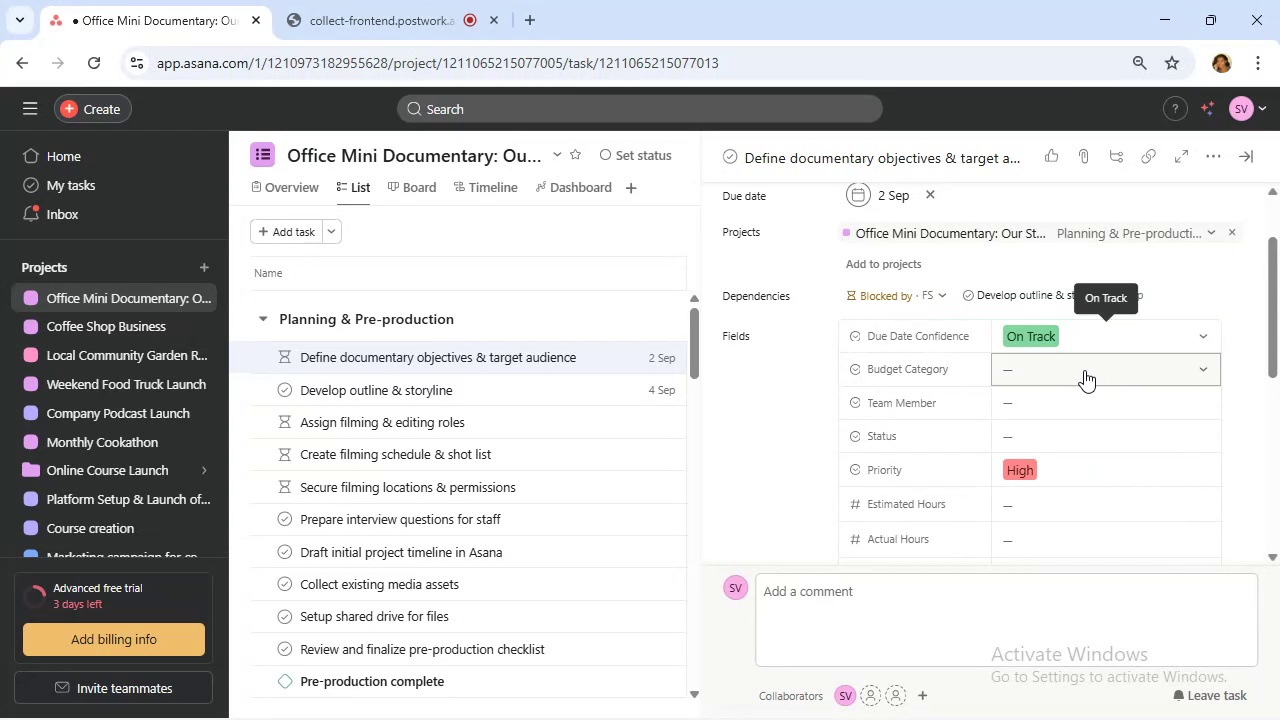 
left_click([1084, 370])
 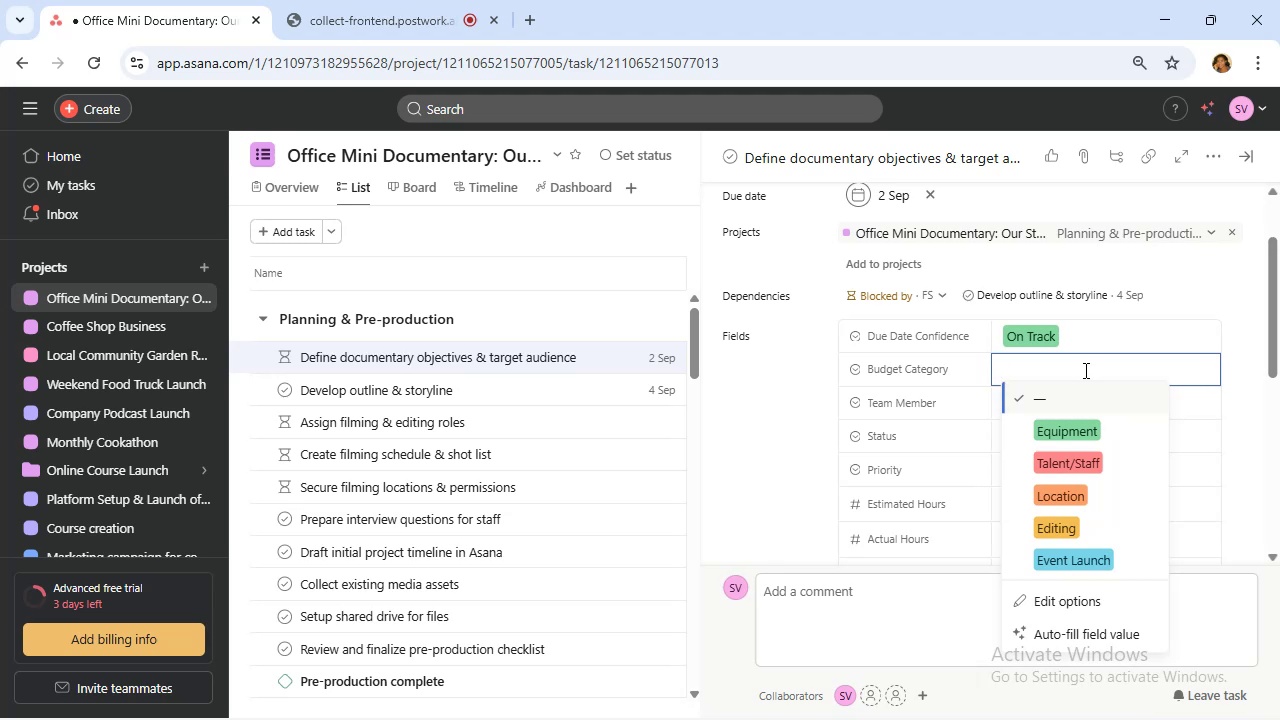 
wait(9.26)
 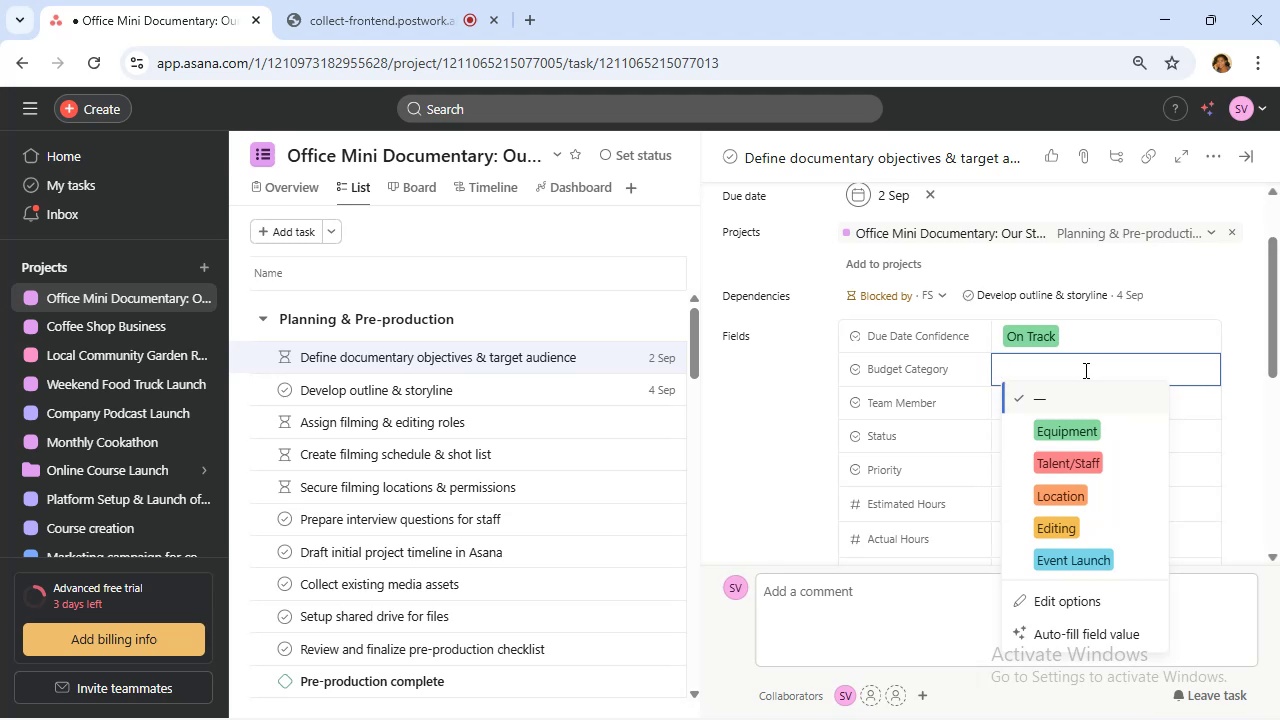 
left_click([971, 437])
 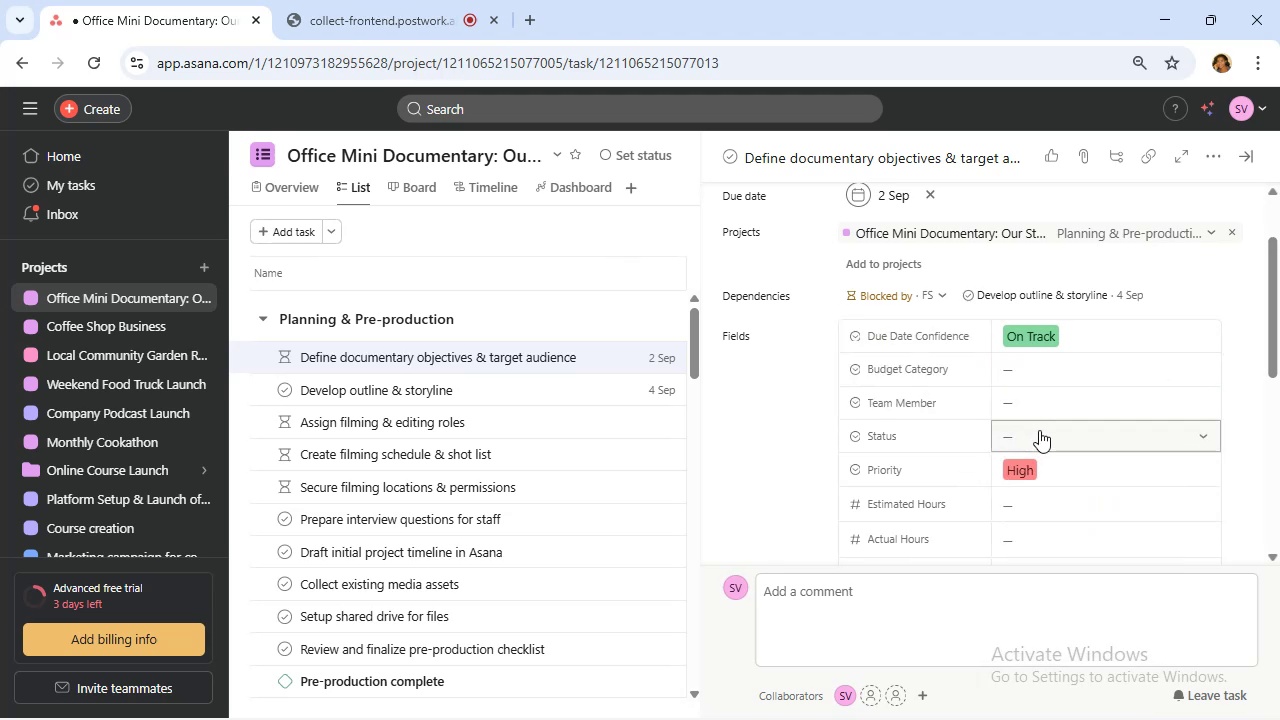 
left_click([1039, 430])
 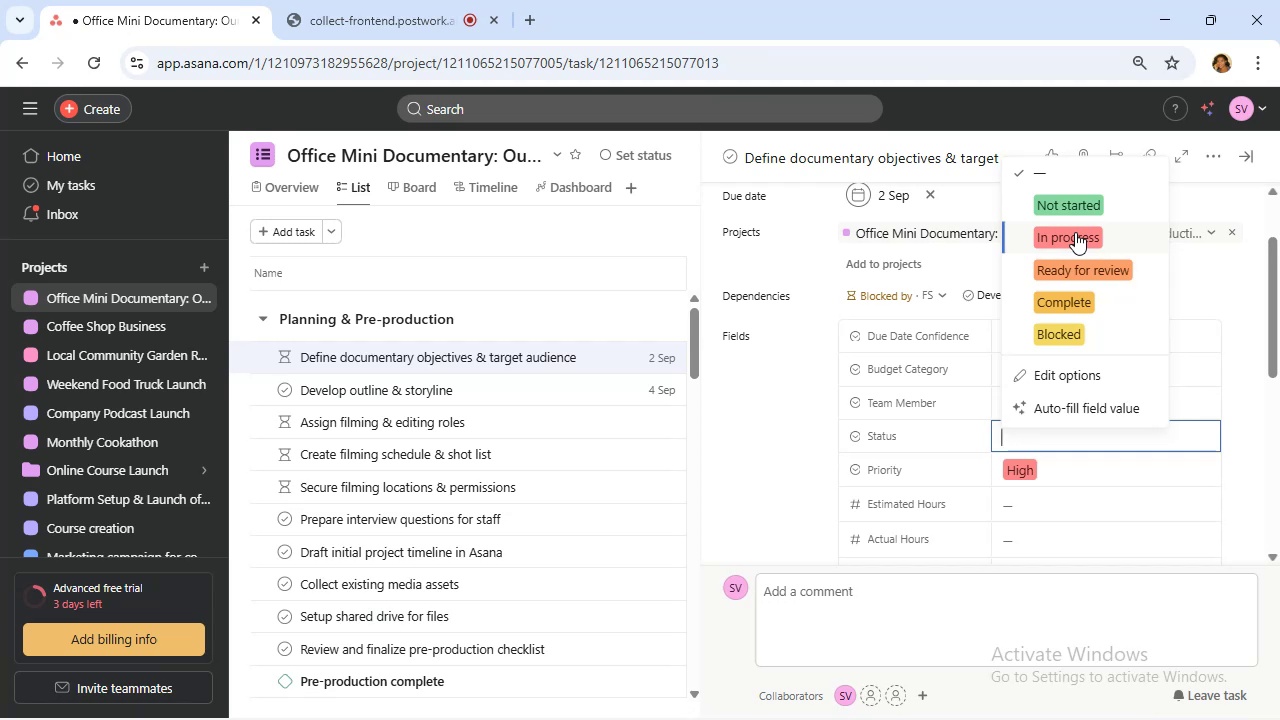 
left_click([1083, 207])
 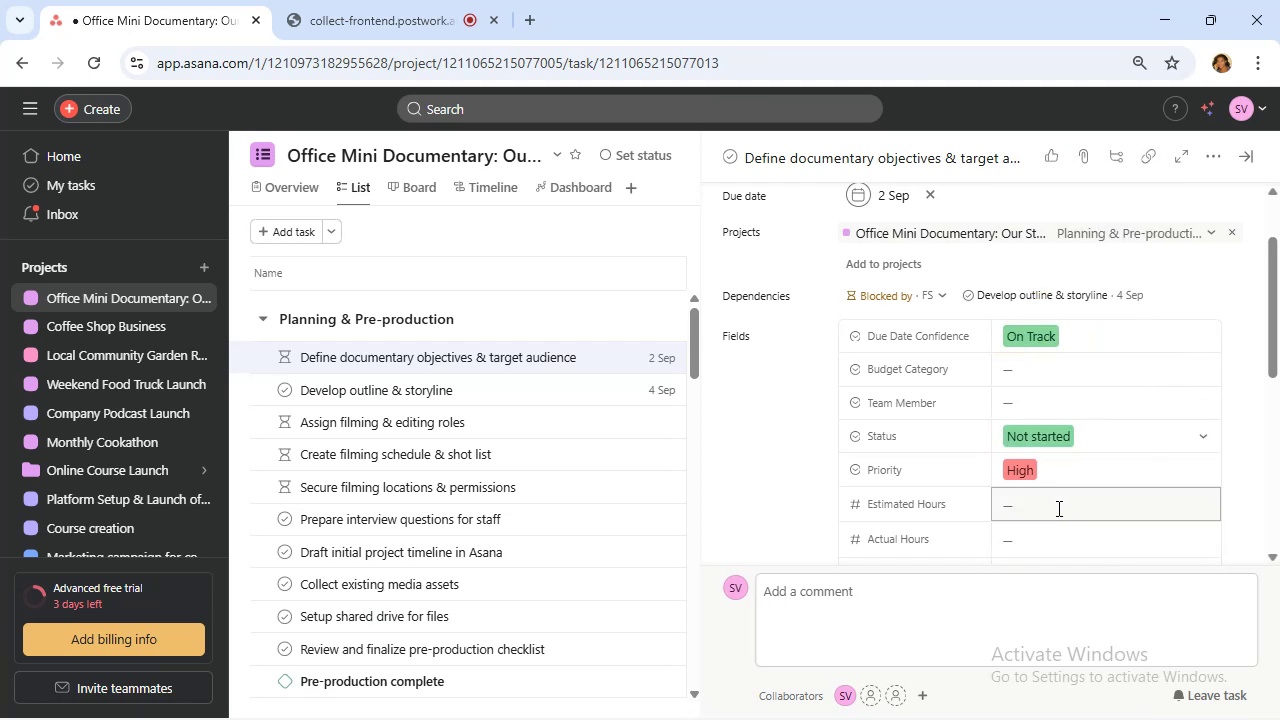 
scroll: coordinate [1044, 481], scroll_direction: down, amount: 1.0
 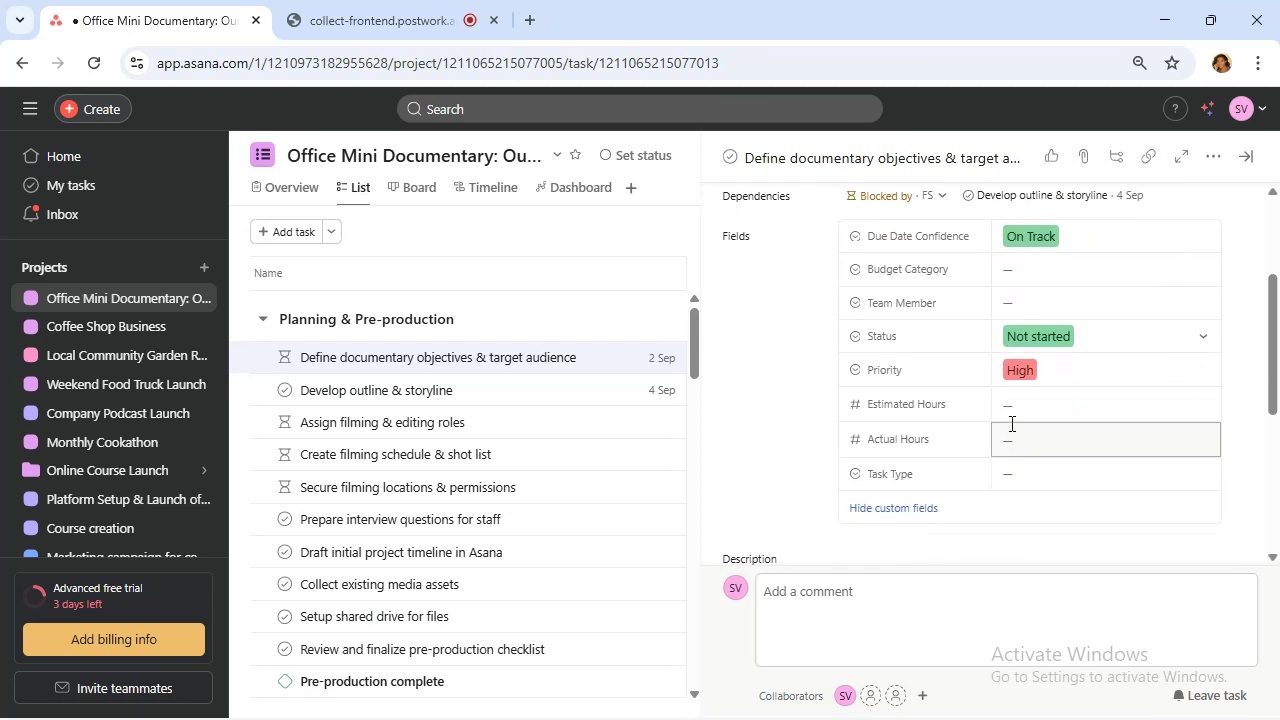 
left_click([1010, 417])
 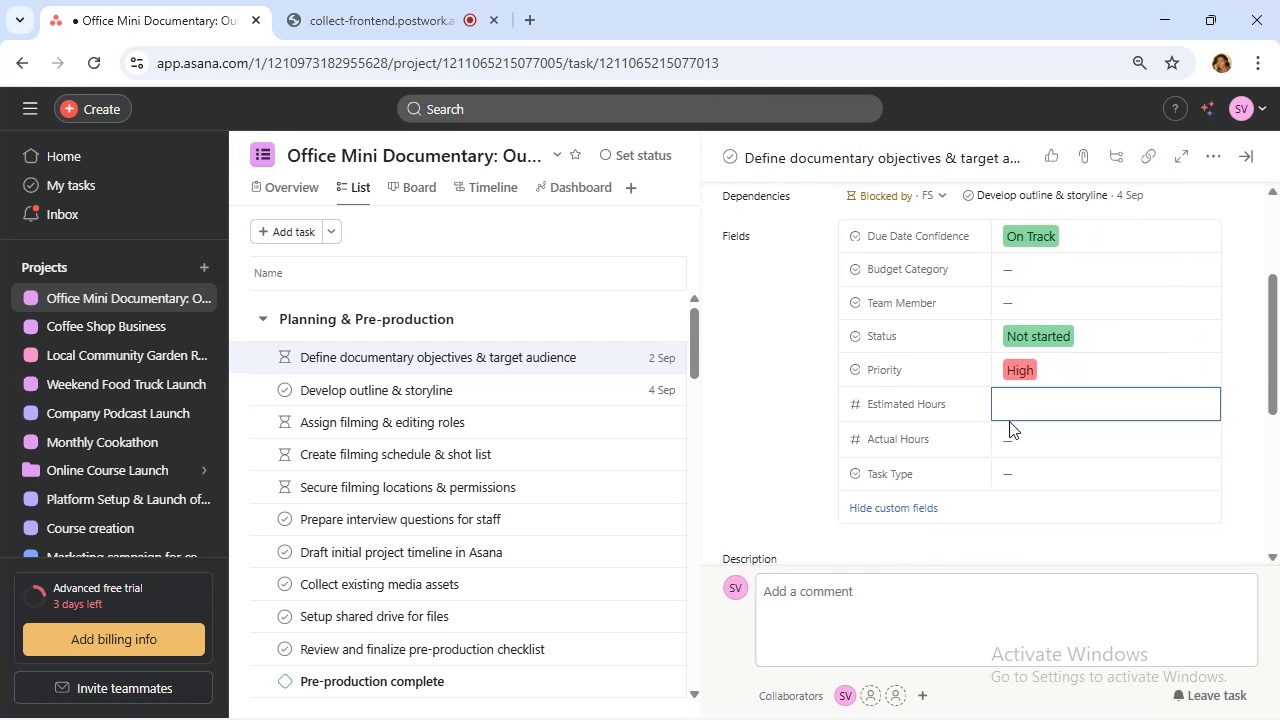 
key(2)
 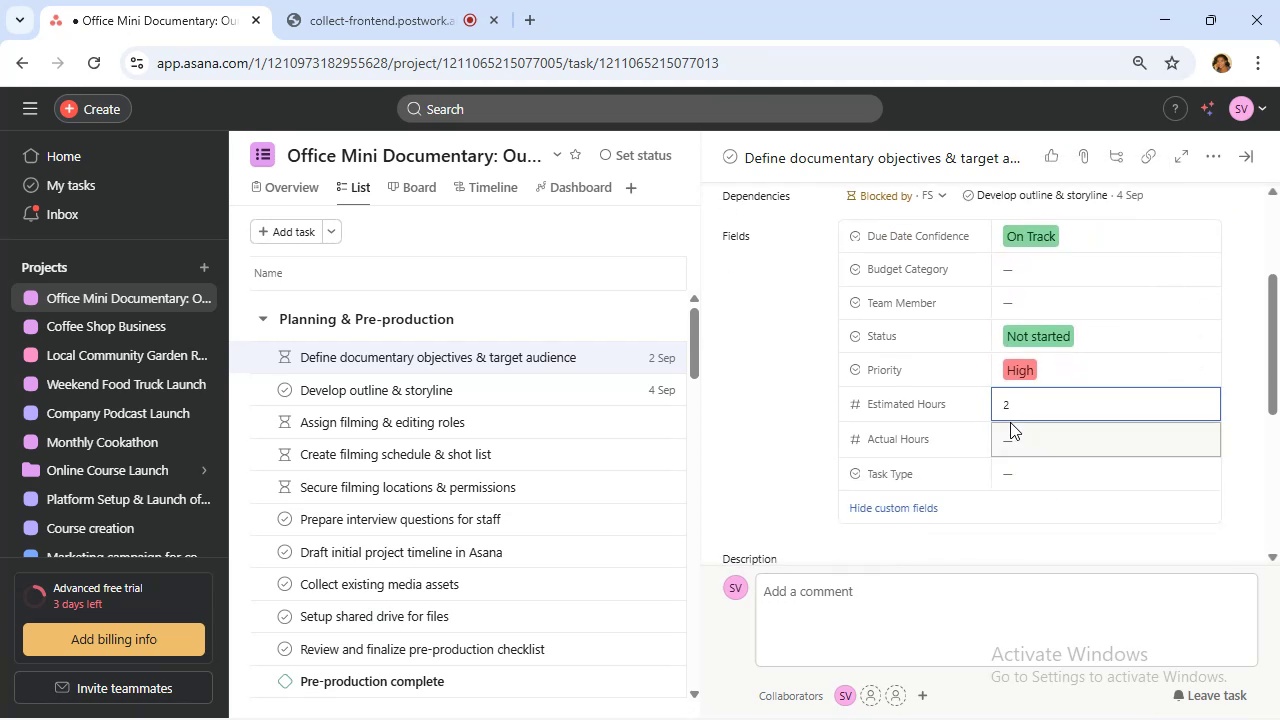 
wait(8.07)
 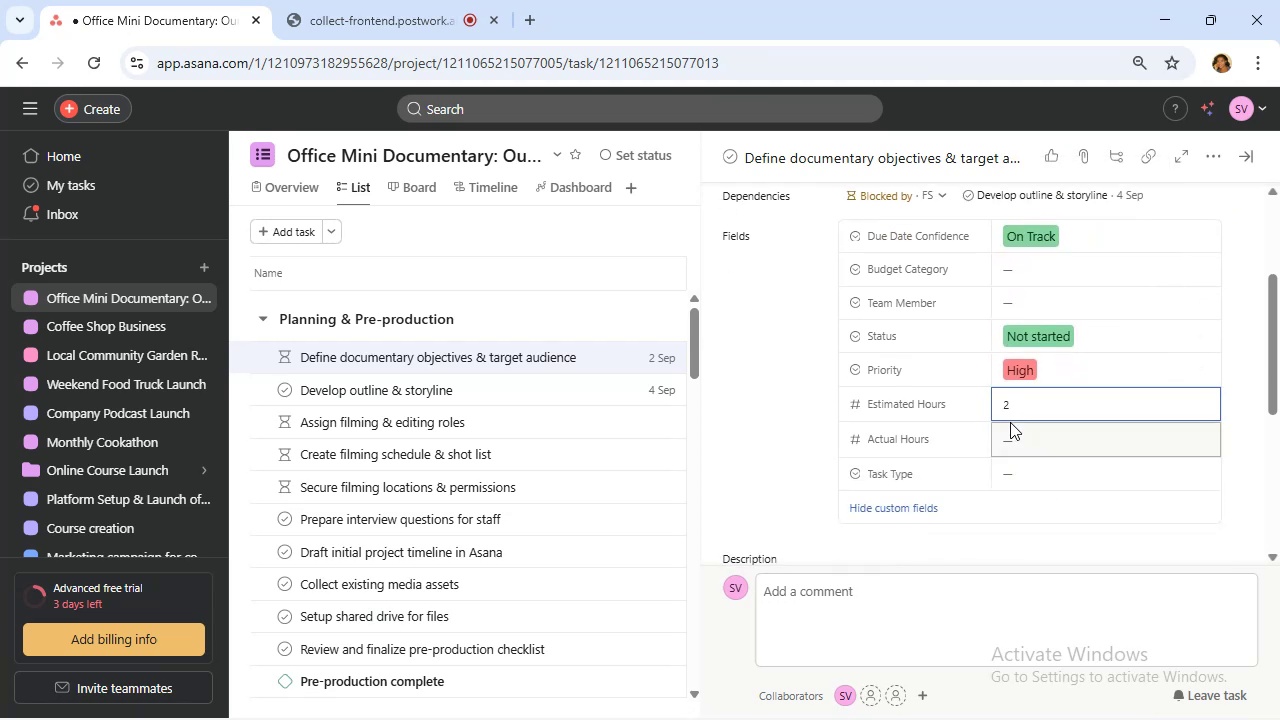 
left_click([1071, 472])
 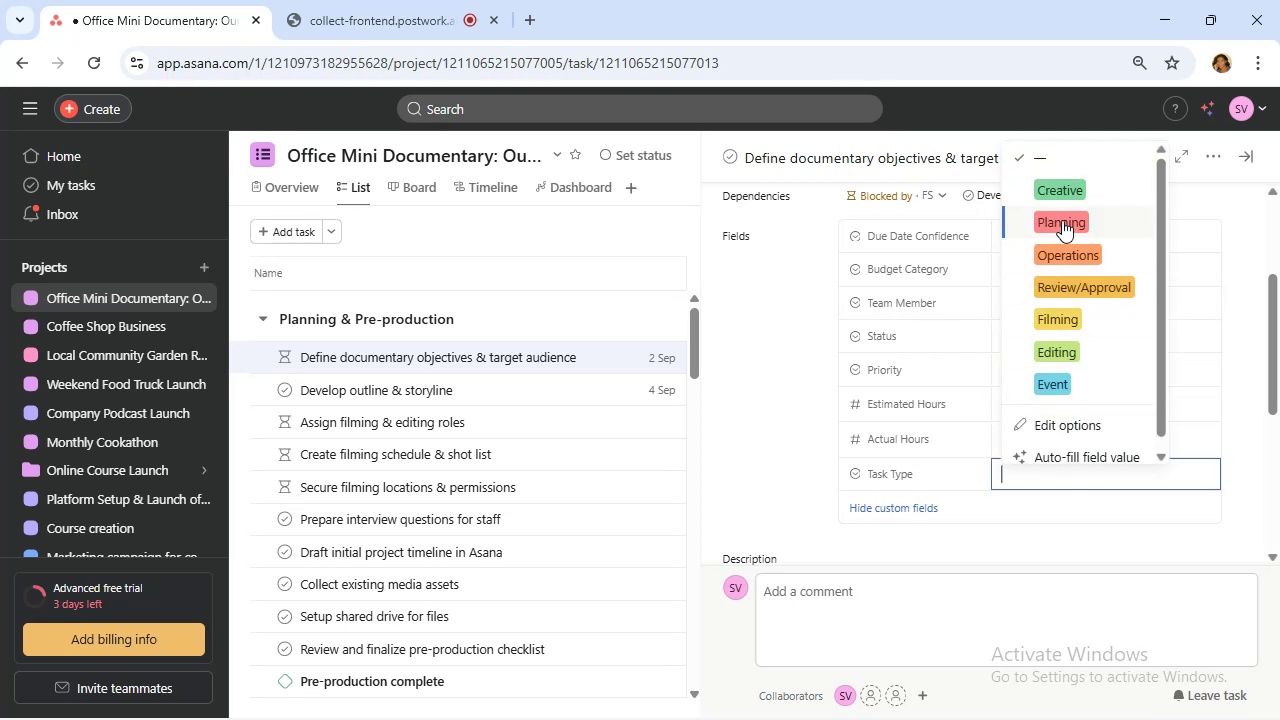 
left_click([1062, 220])
 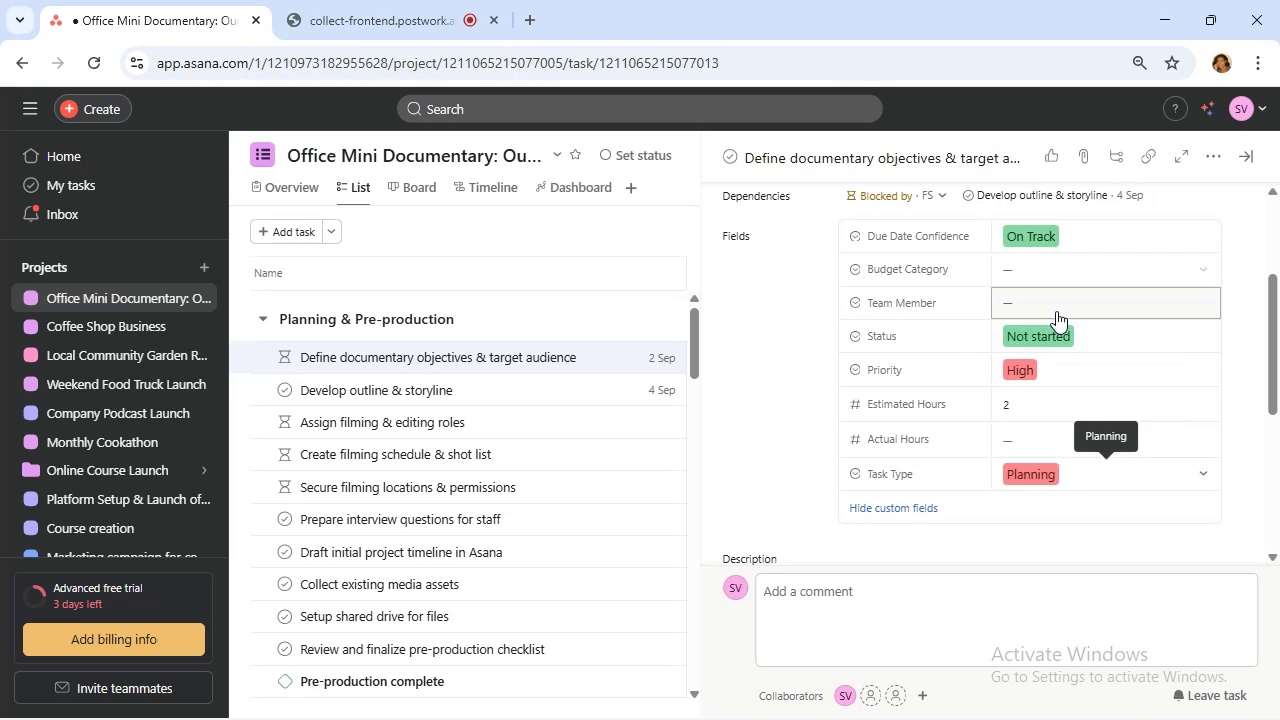 
mouse_move([1054, 359])
 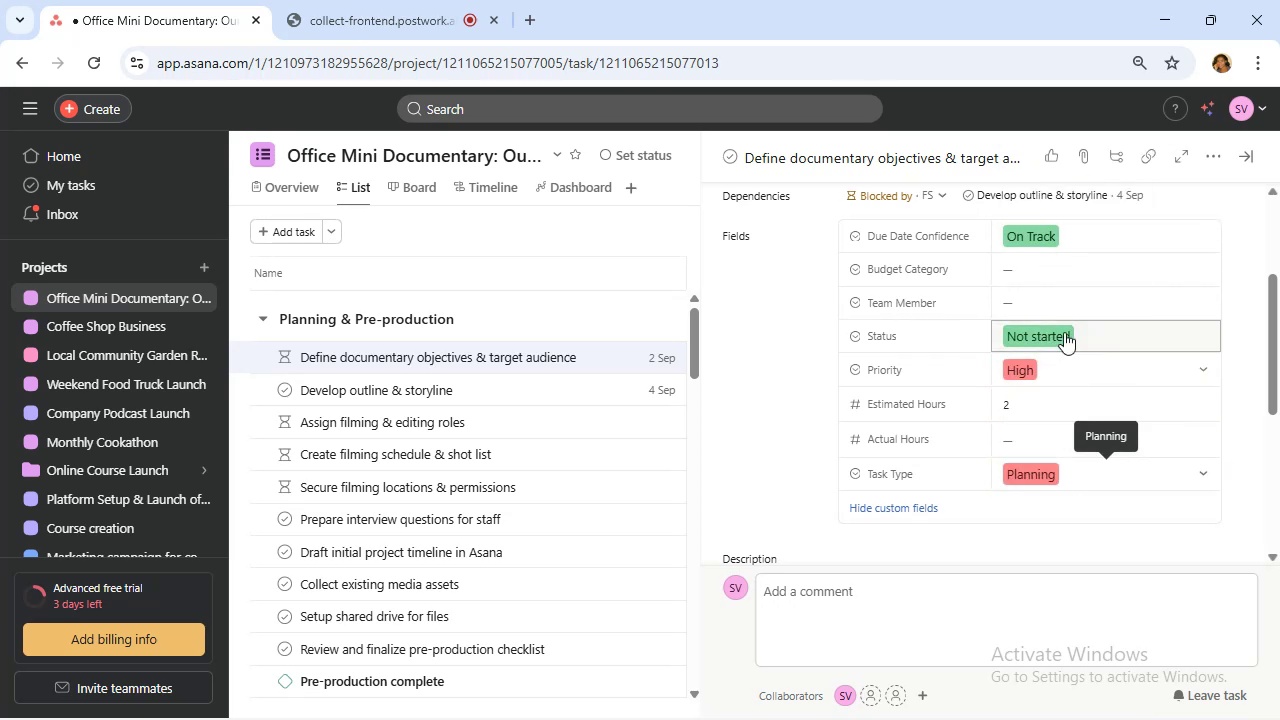 
left_click([1063, 307])
 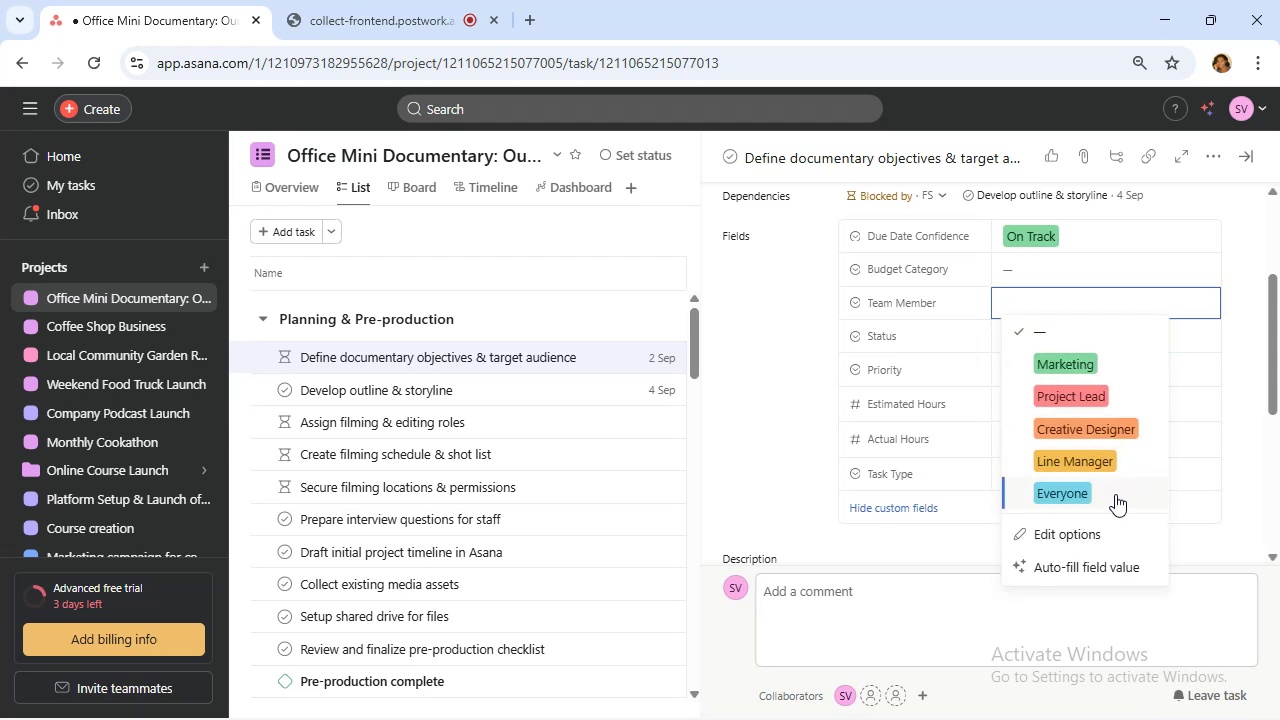 
scroll: coordinate [1103, 425], scroll_direction: up, amount: 2.0
 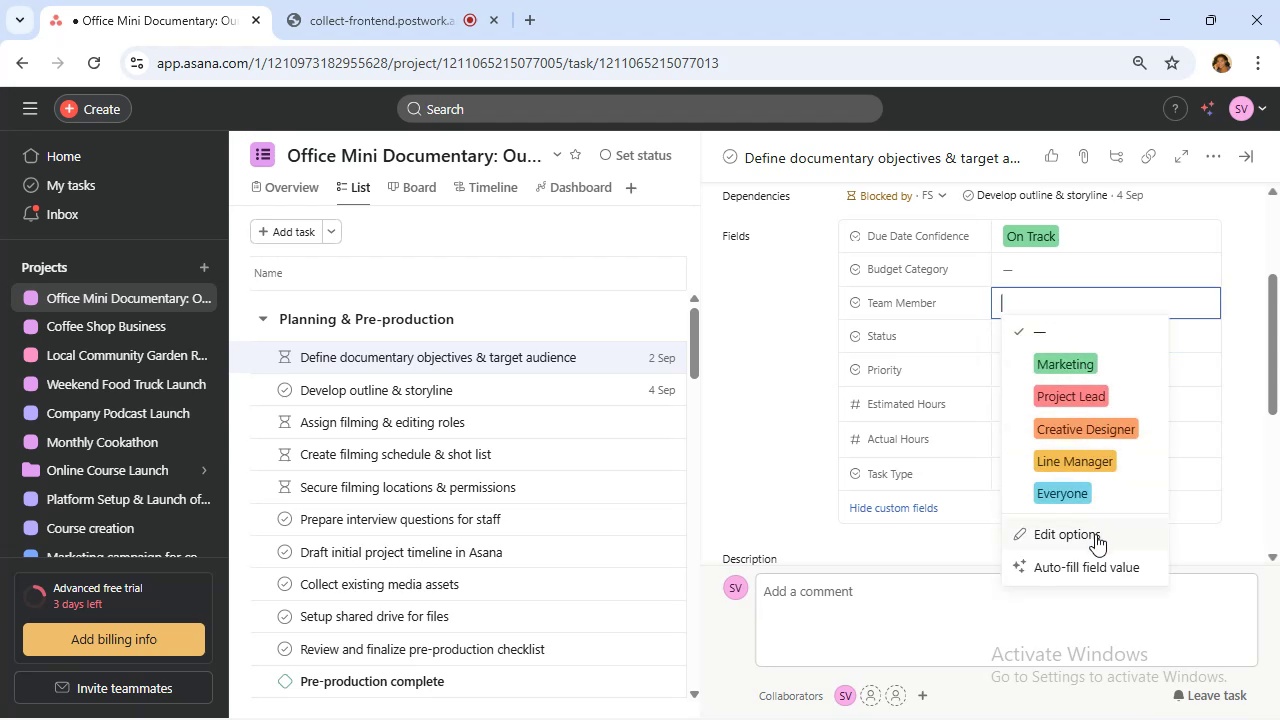 
left_click([1094, 536])
 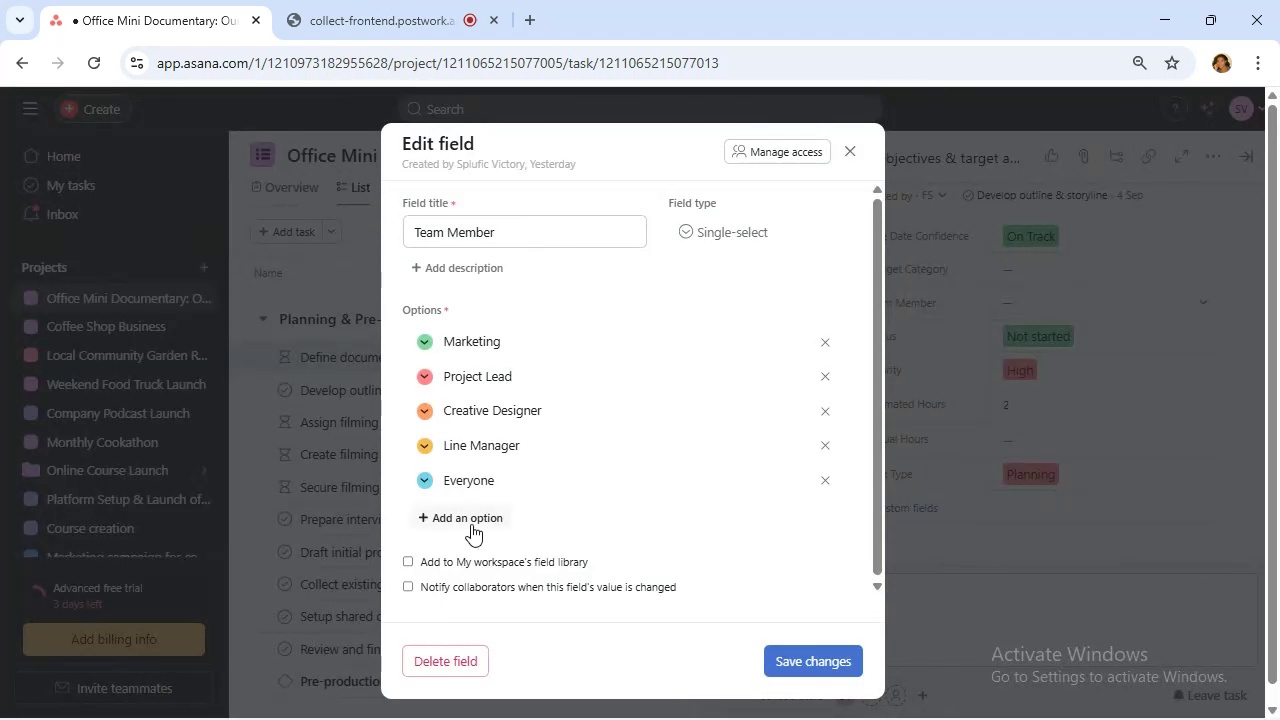 
left_click([468, 519])
 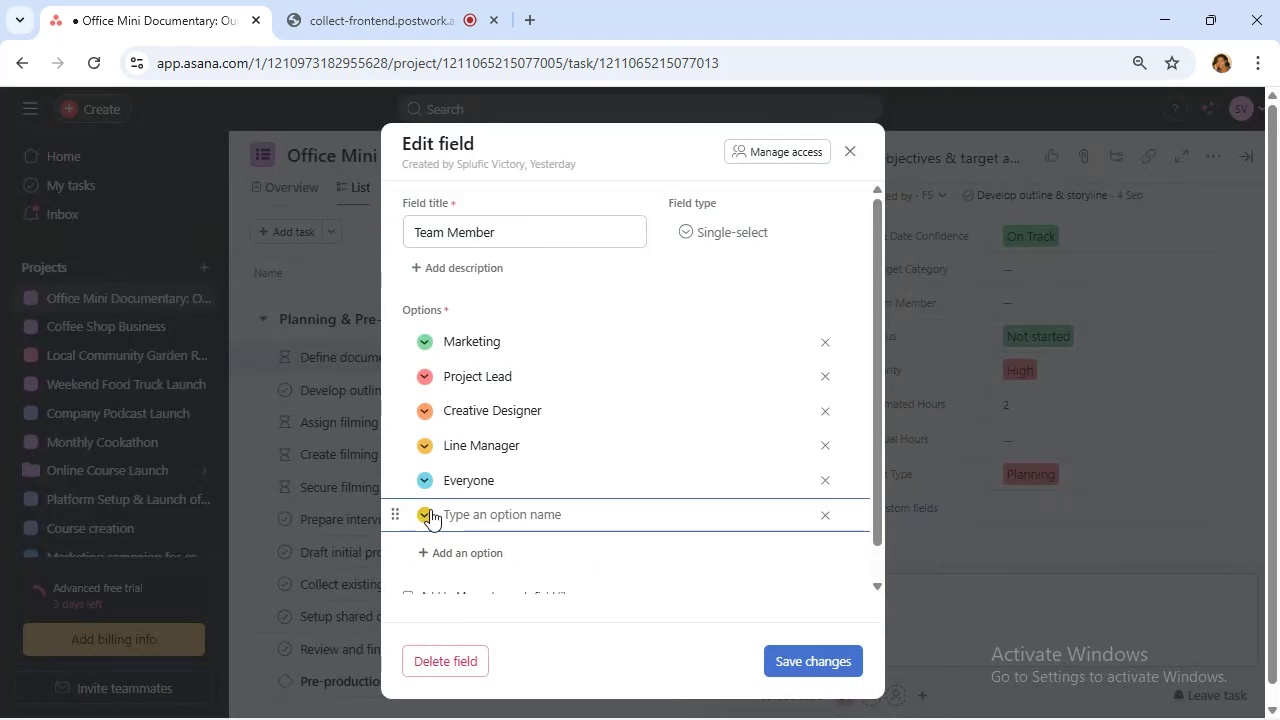 
left_click([430, 512])
 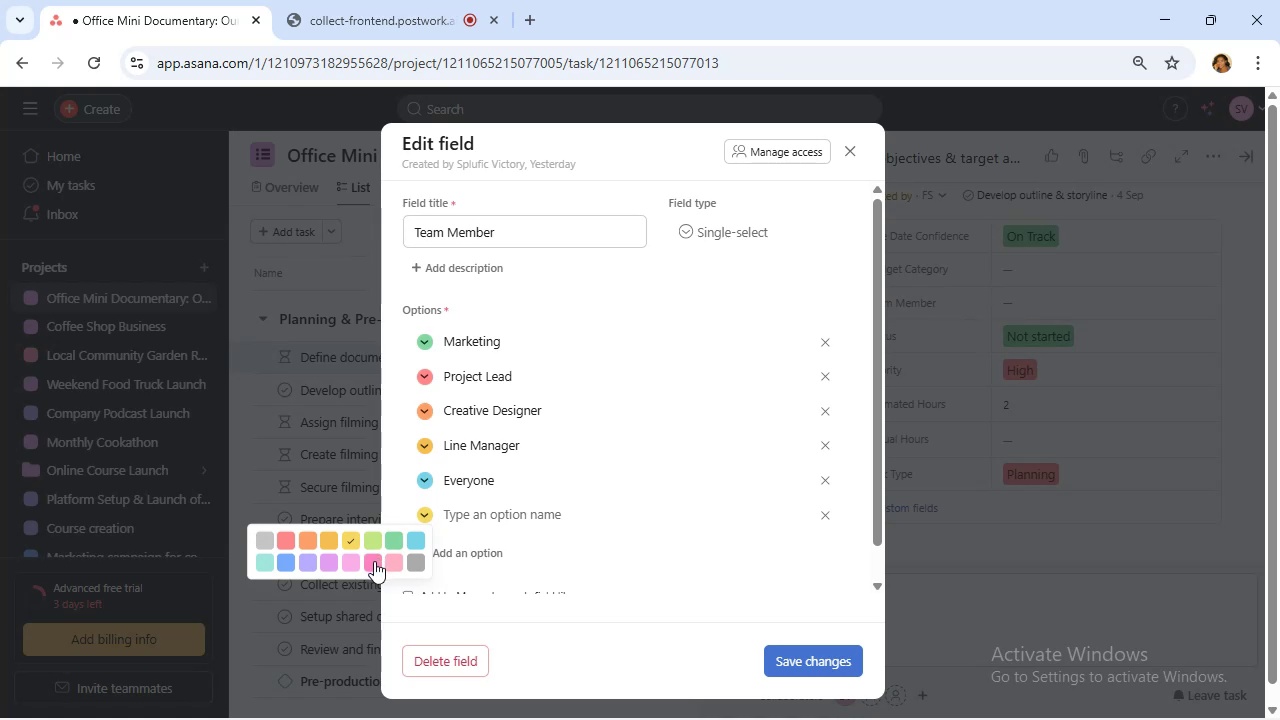 
left_click([371, 564])
 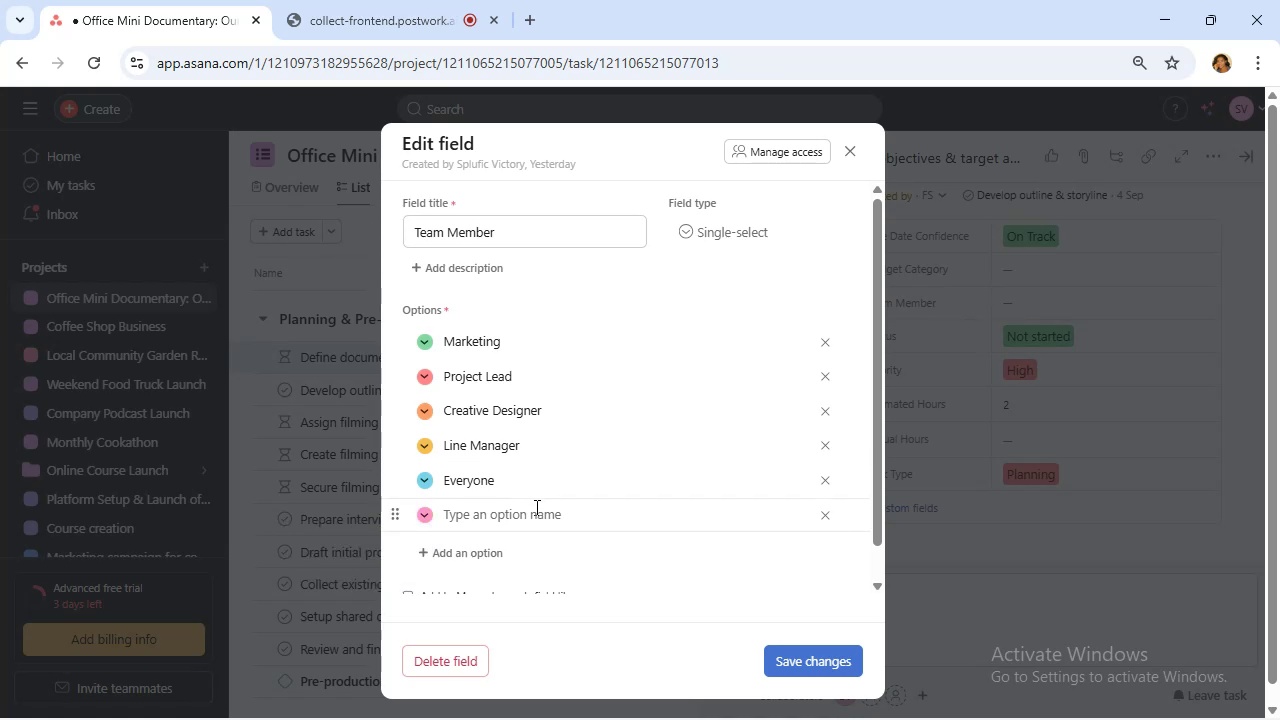 
left_click([535, 513])
 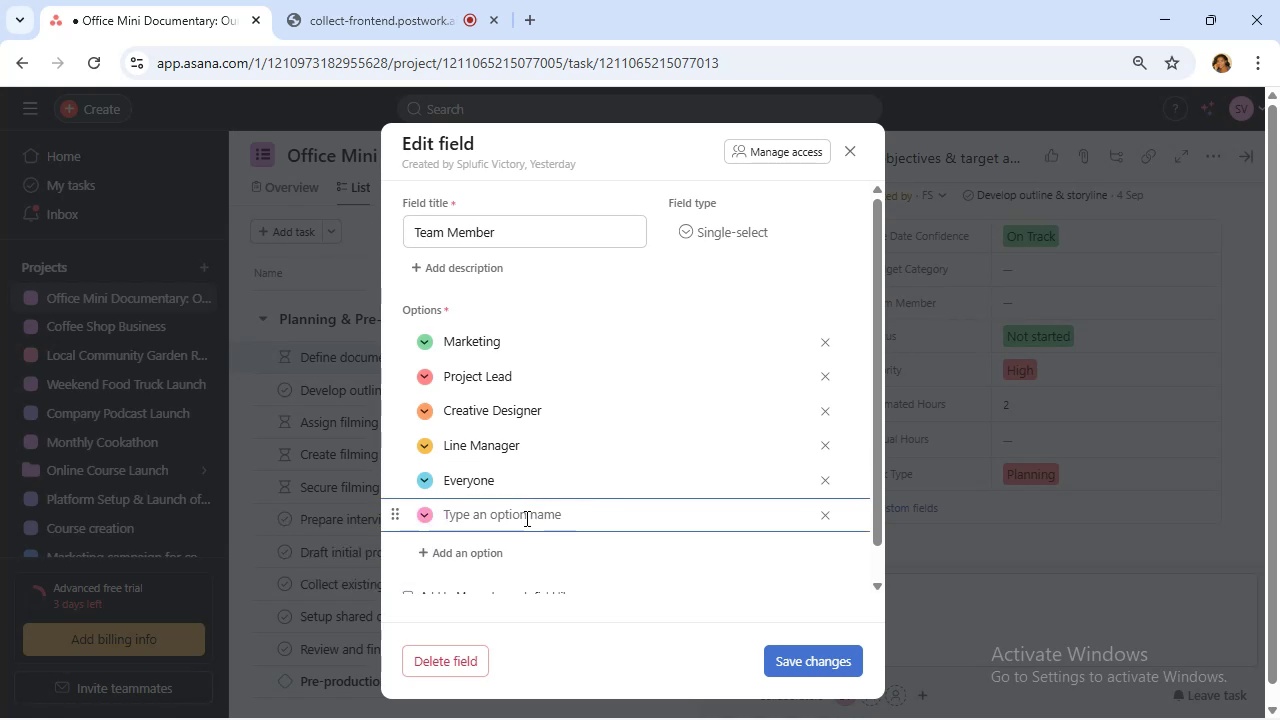 
type(Leadership)
 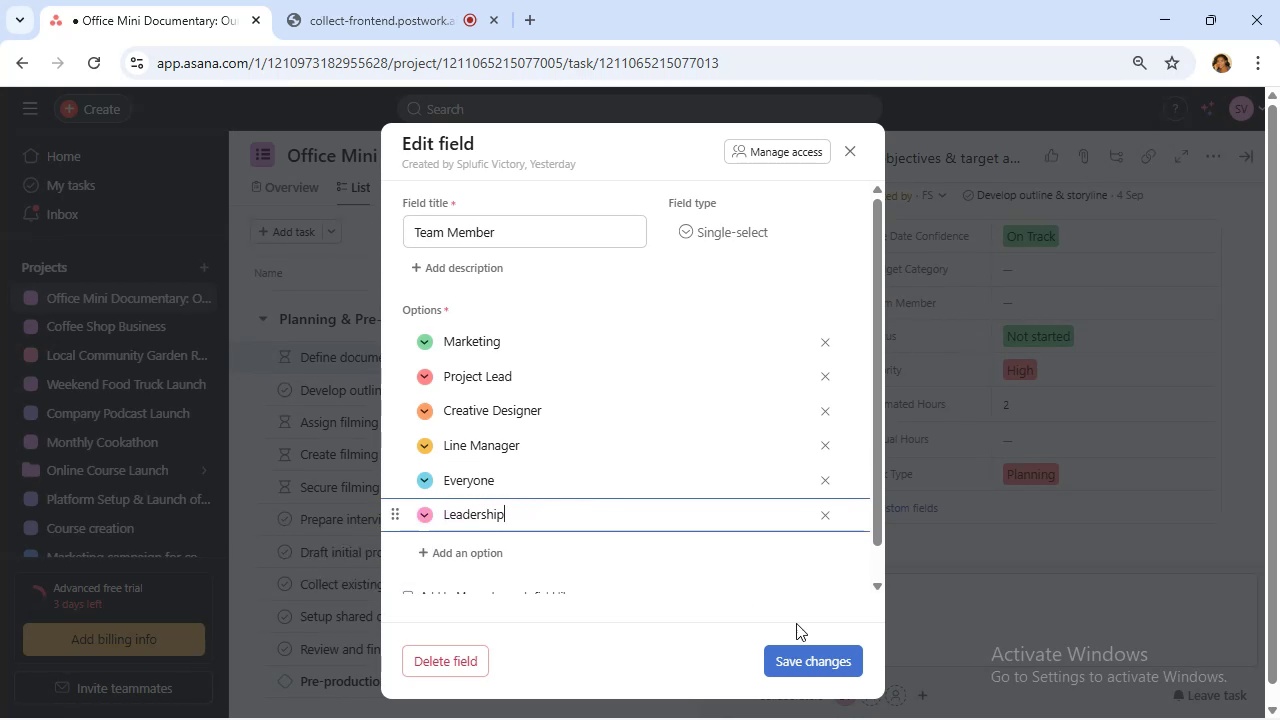 
left_click([842, 670])
 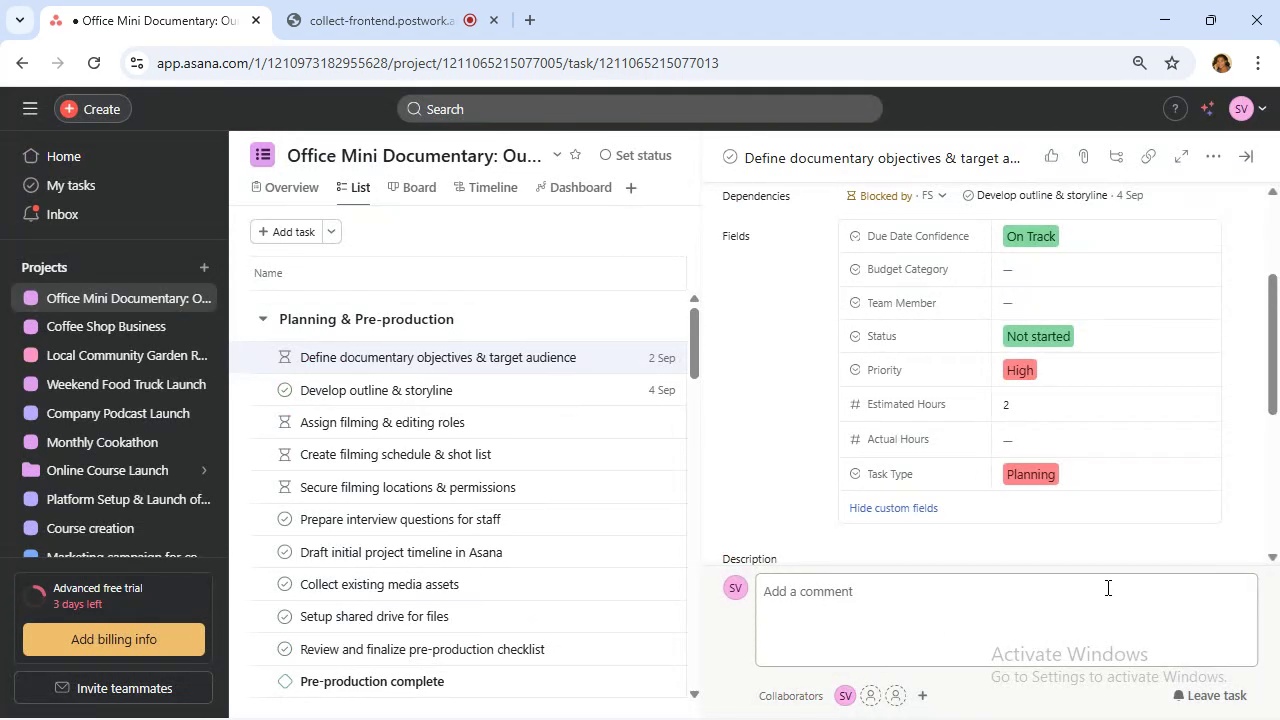 
wait(9.06)
 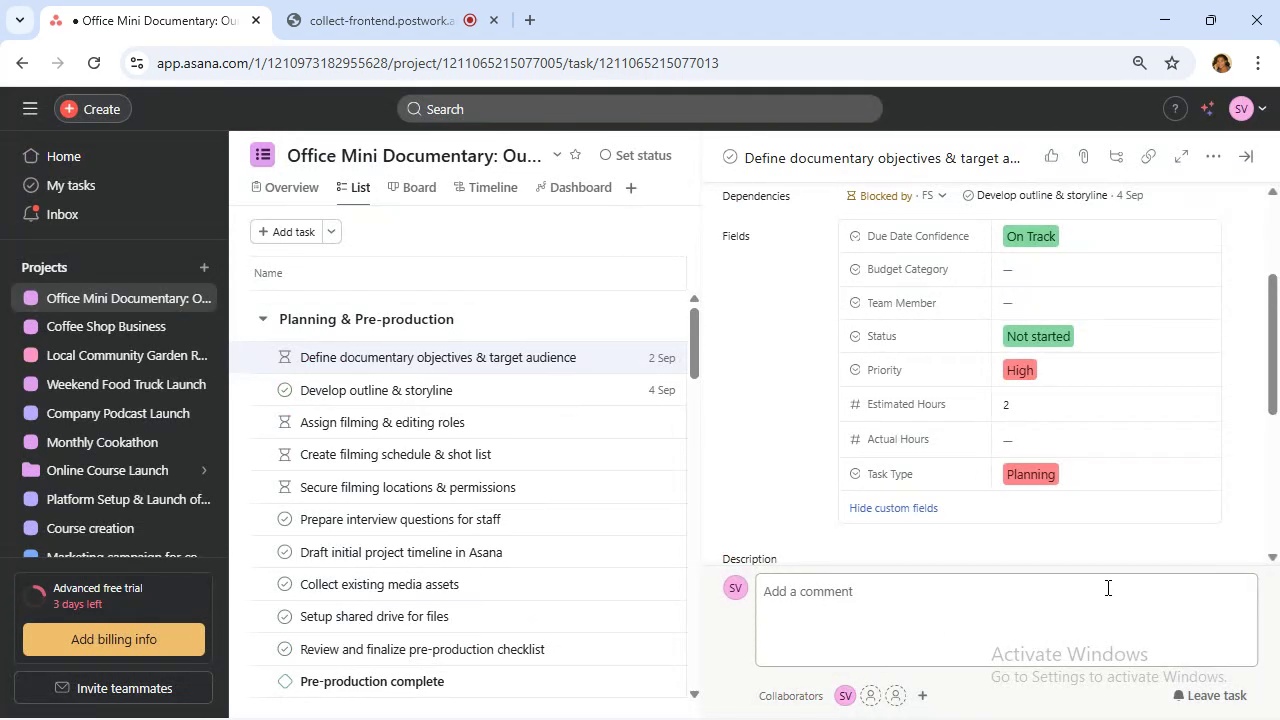 
scroll: coordinate [1127, 511], scroll_direction: up, amount: 2.0
 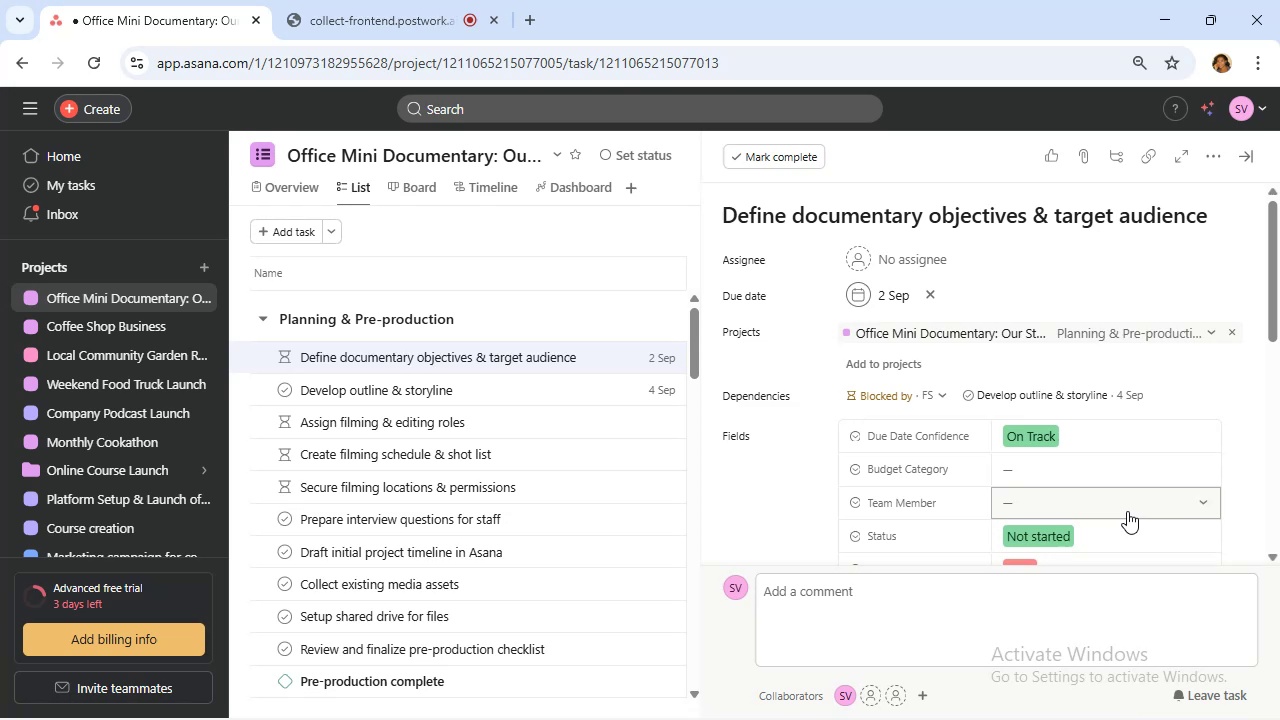 
scroll: coordinate [1127, 511], scroll_direction: down, amount: 1.0
 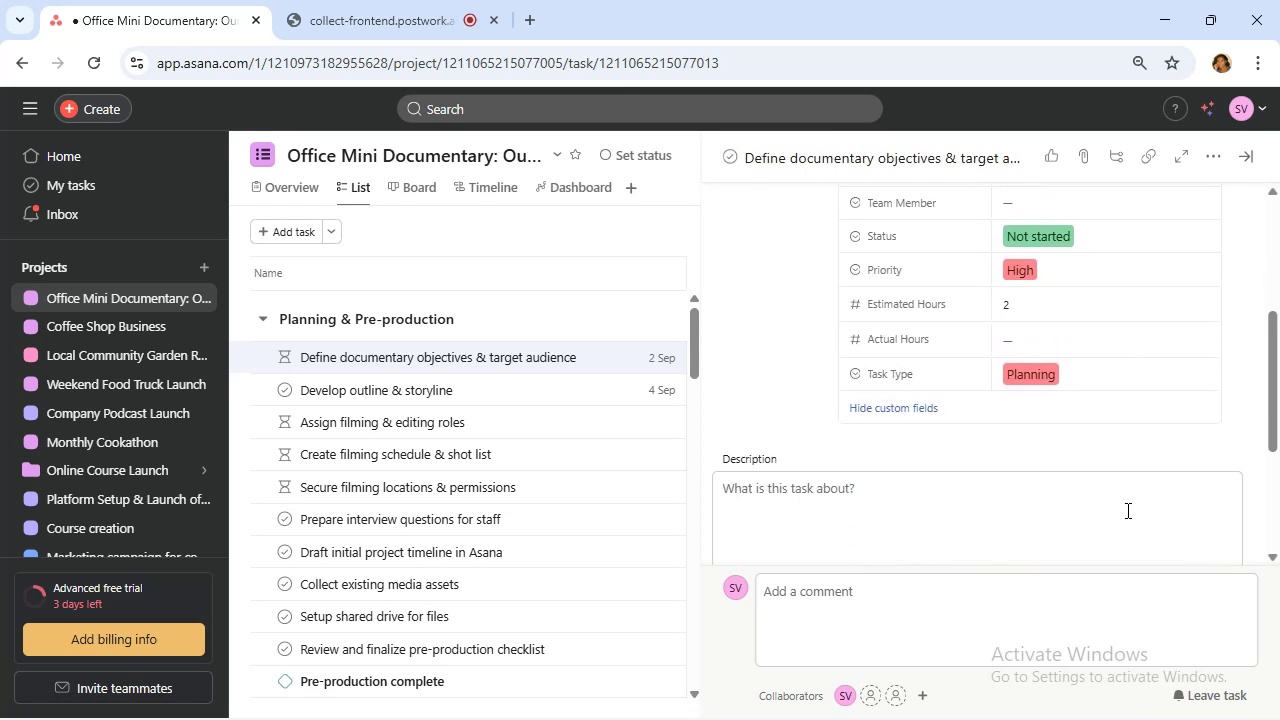 
wait(8.41)
 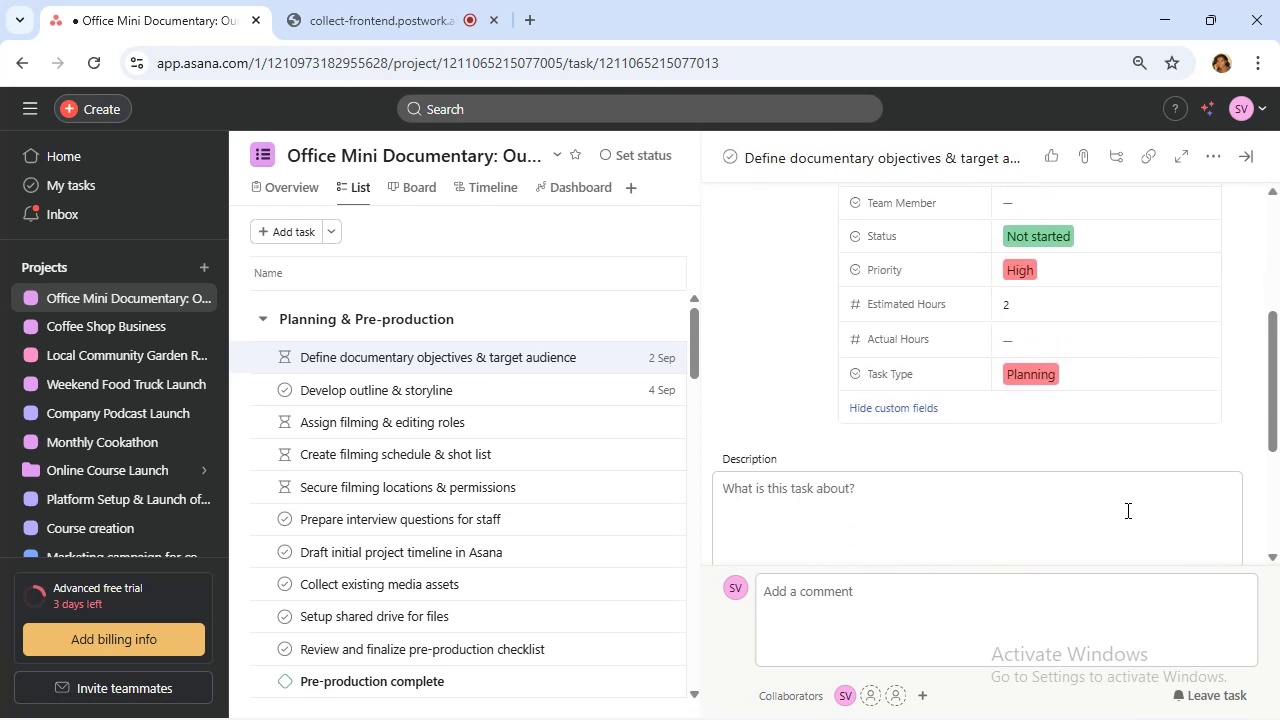 
left_click([505, 391])
 